 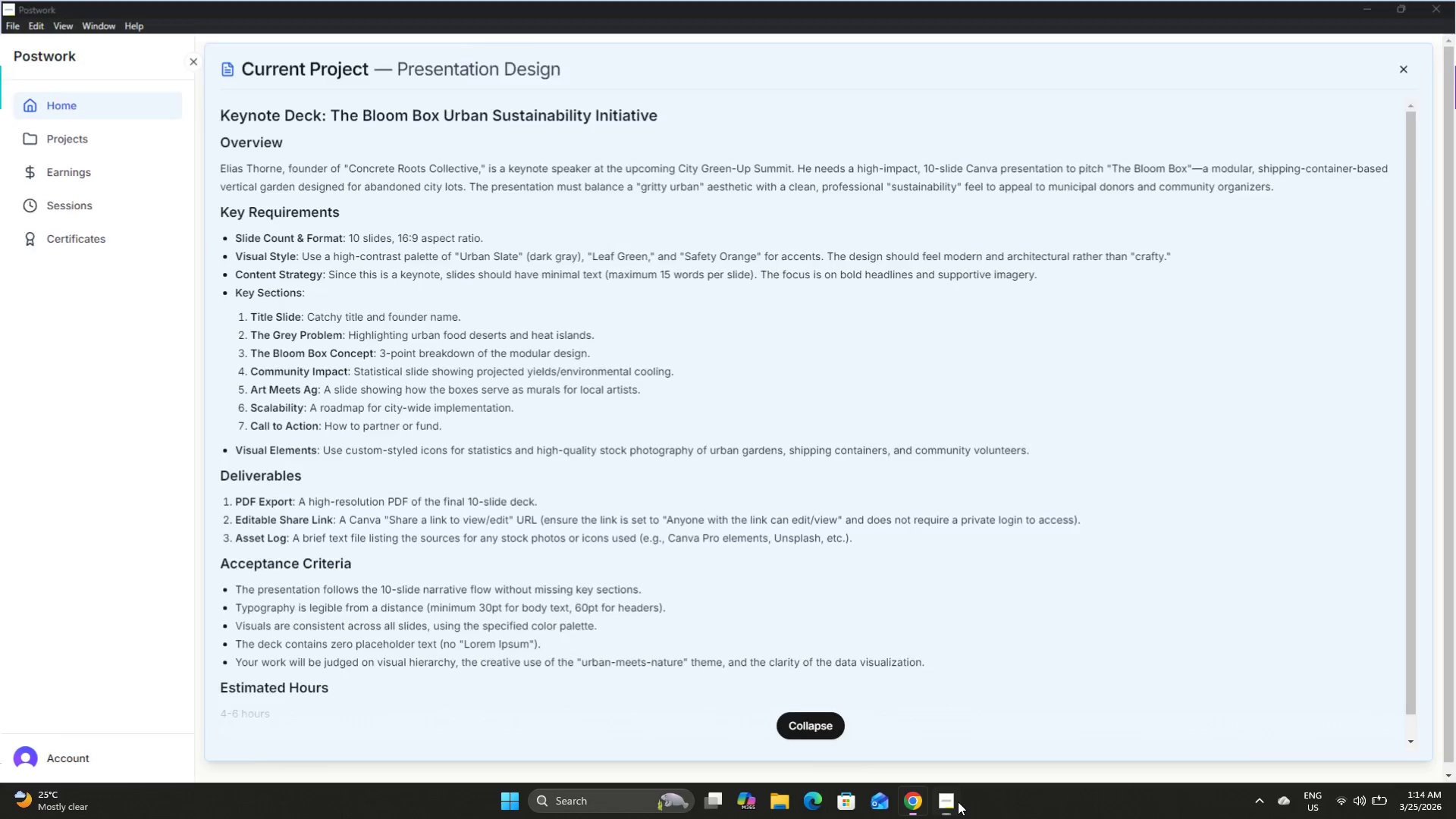 
scroll: coordinate [871, 430], scroll_direction: up, amount: 12.0
 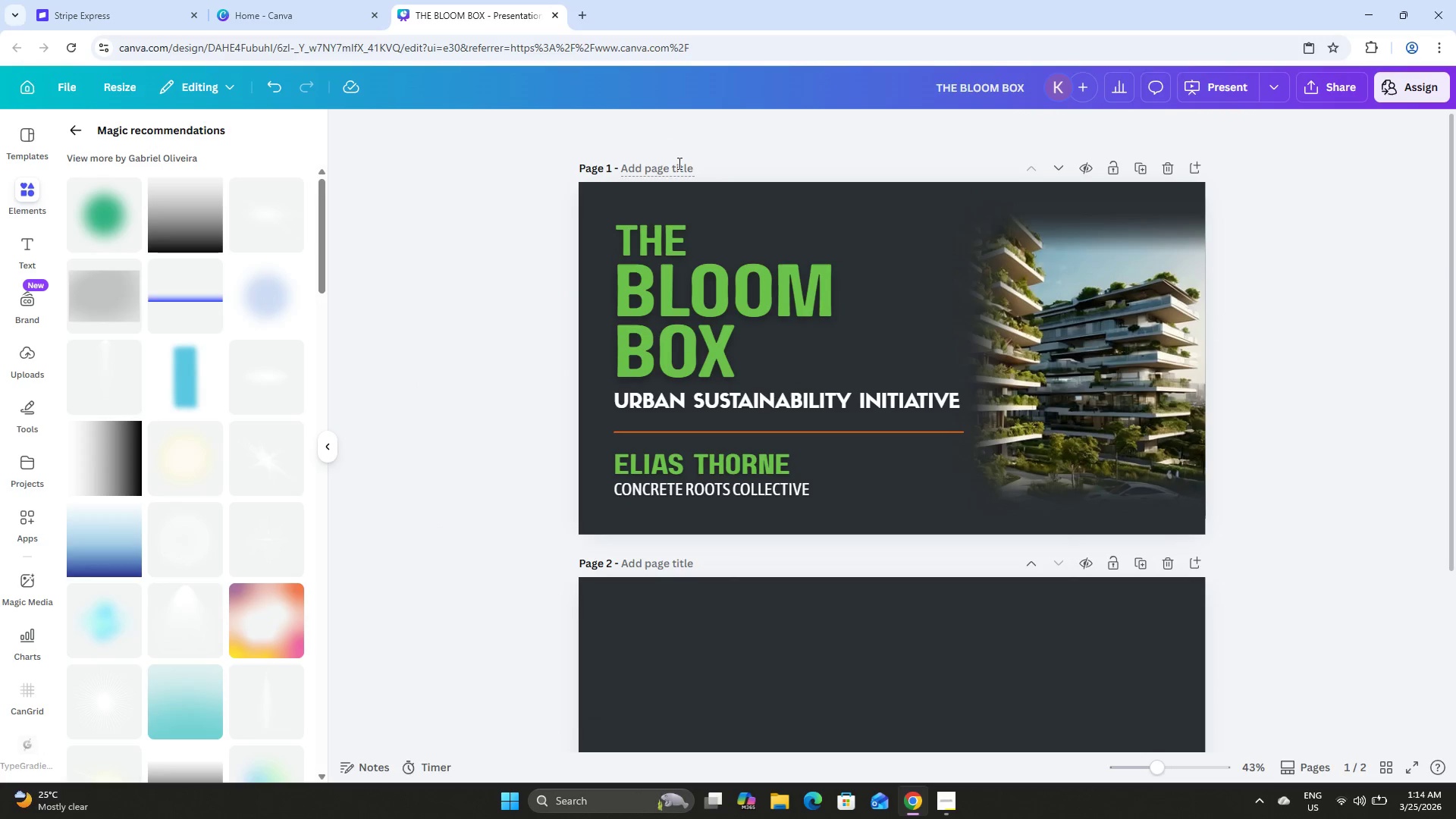 
double_click([673, 167])
 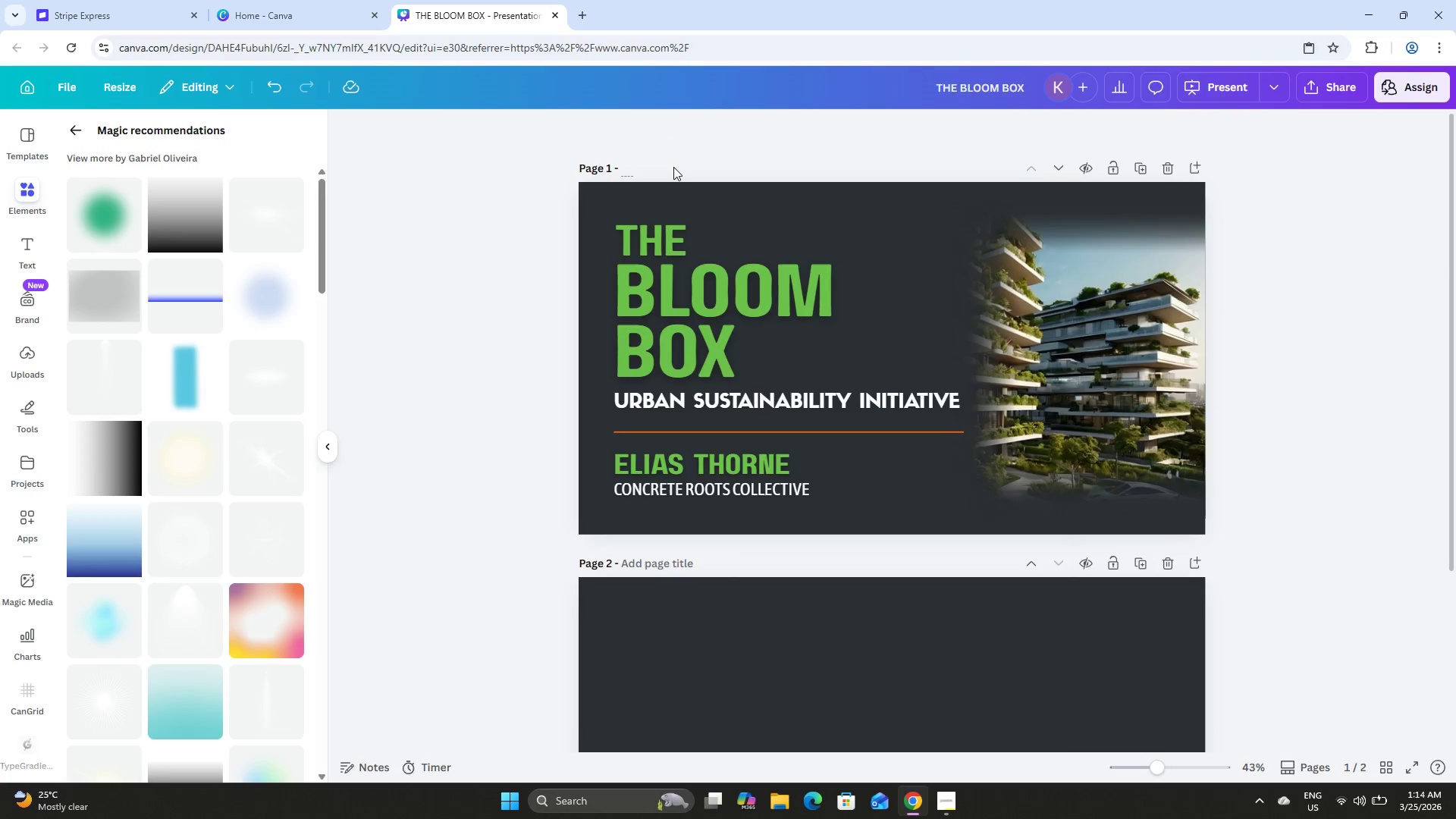 
type(Title Slide)
 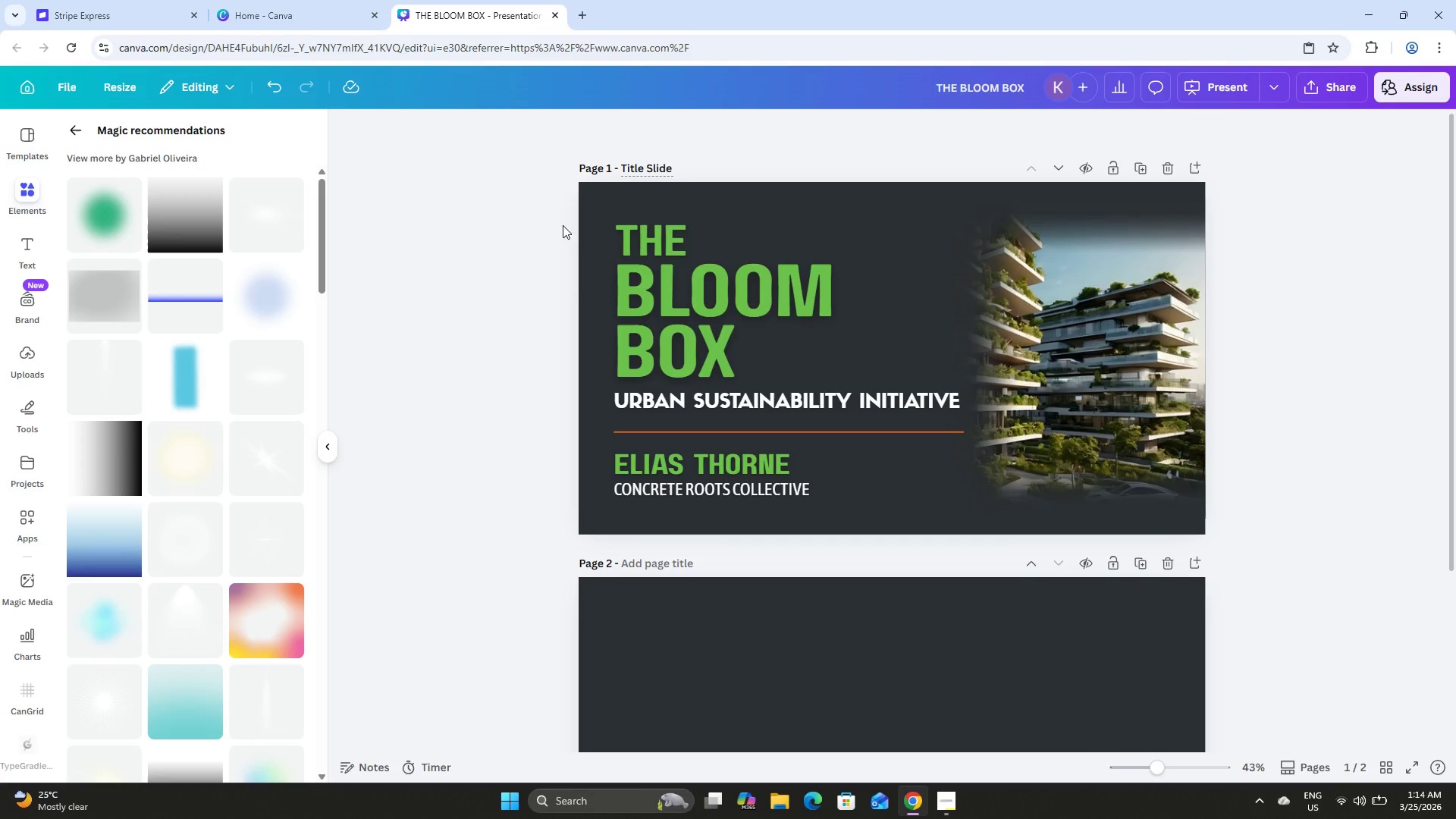 
left_click([538, 256])
 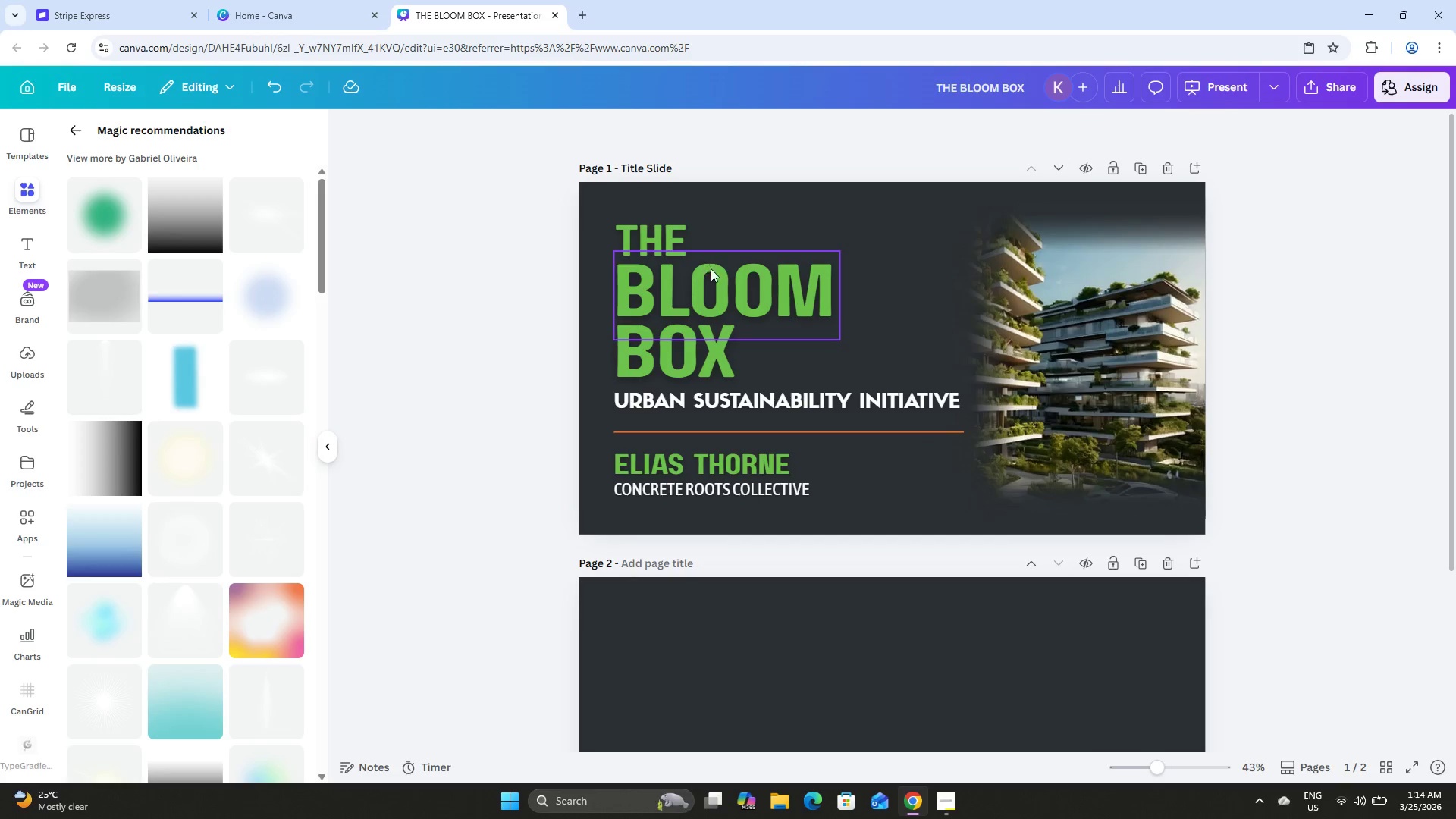 
scroll: coordinate [744, 331], scroll_direction: down, amount: 3.0
 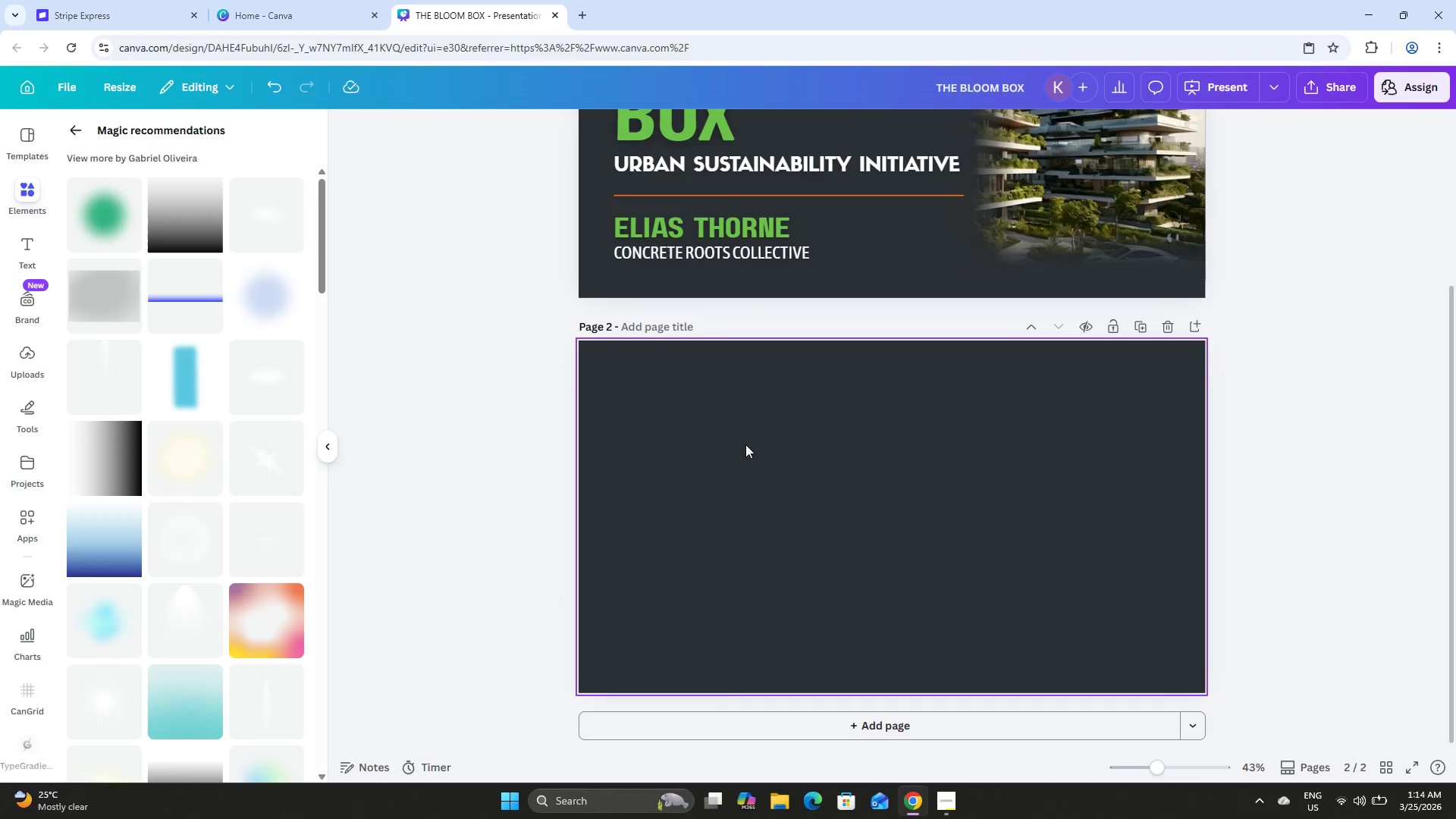 
left_click([682, 328])
 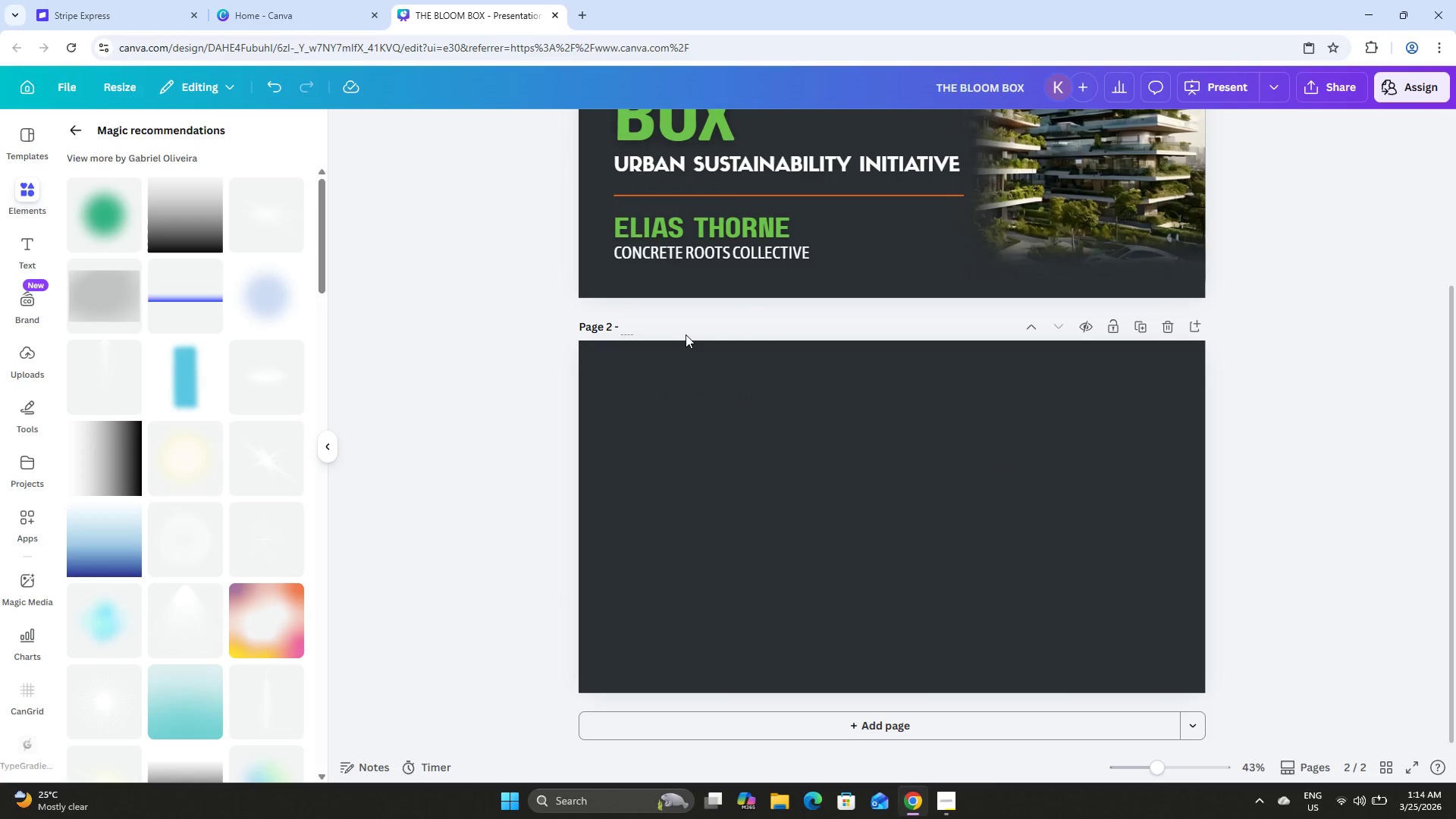 
type(The Grey Problem)
 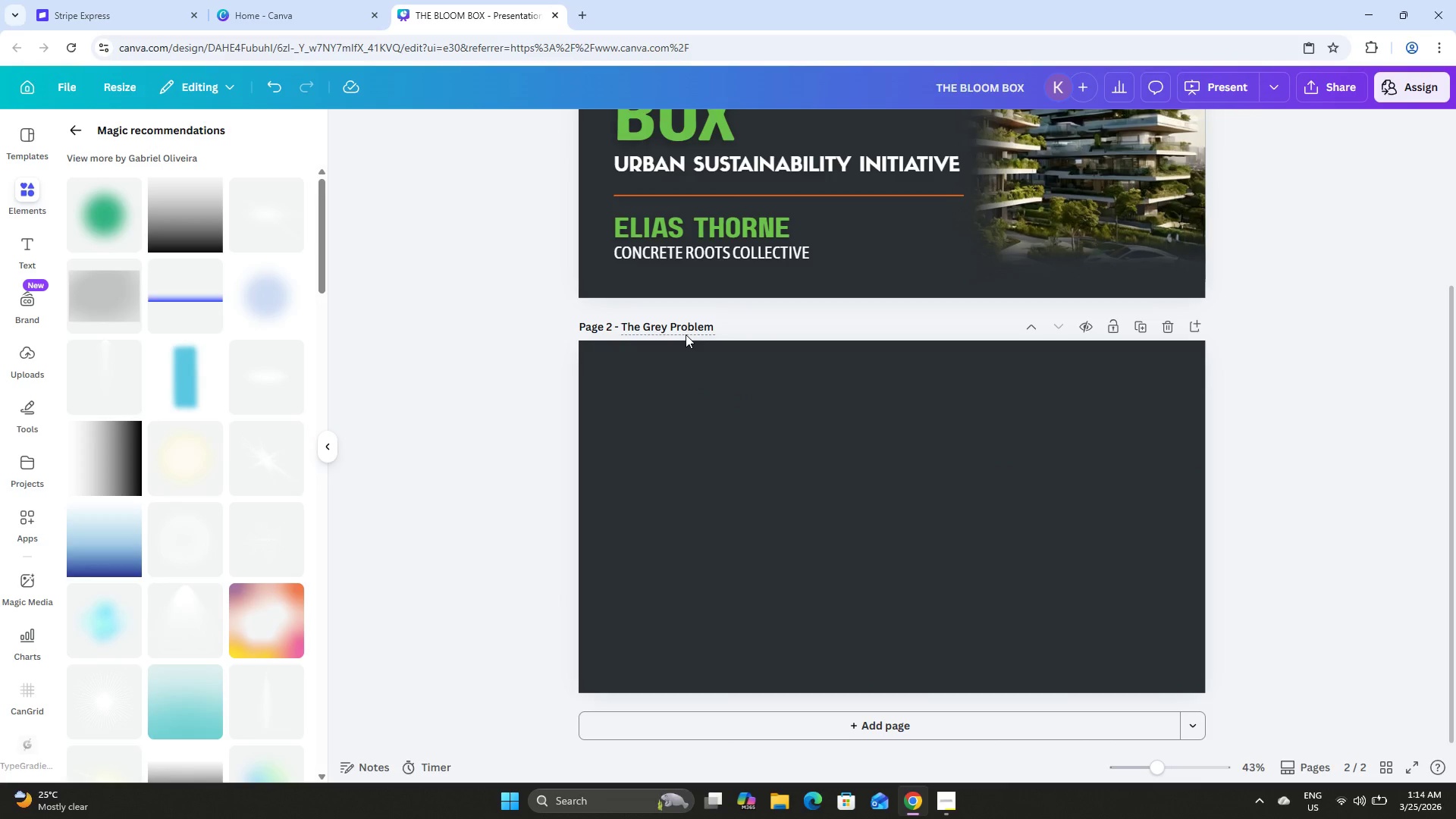 
left_click([531, 395])
 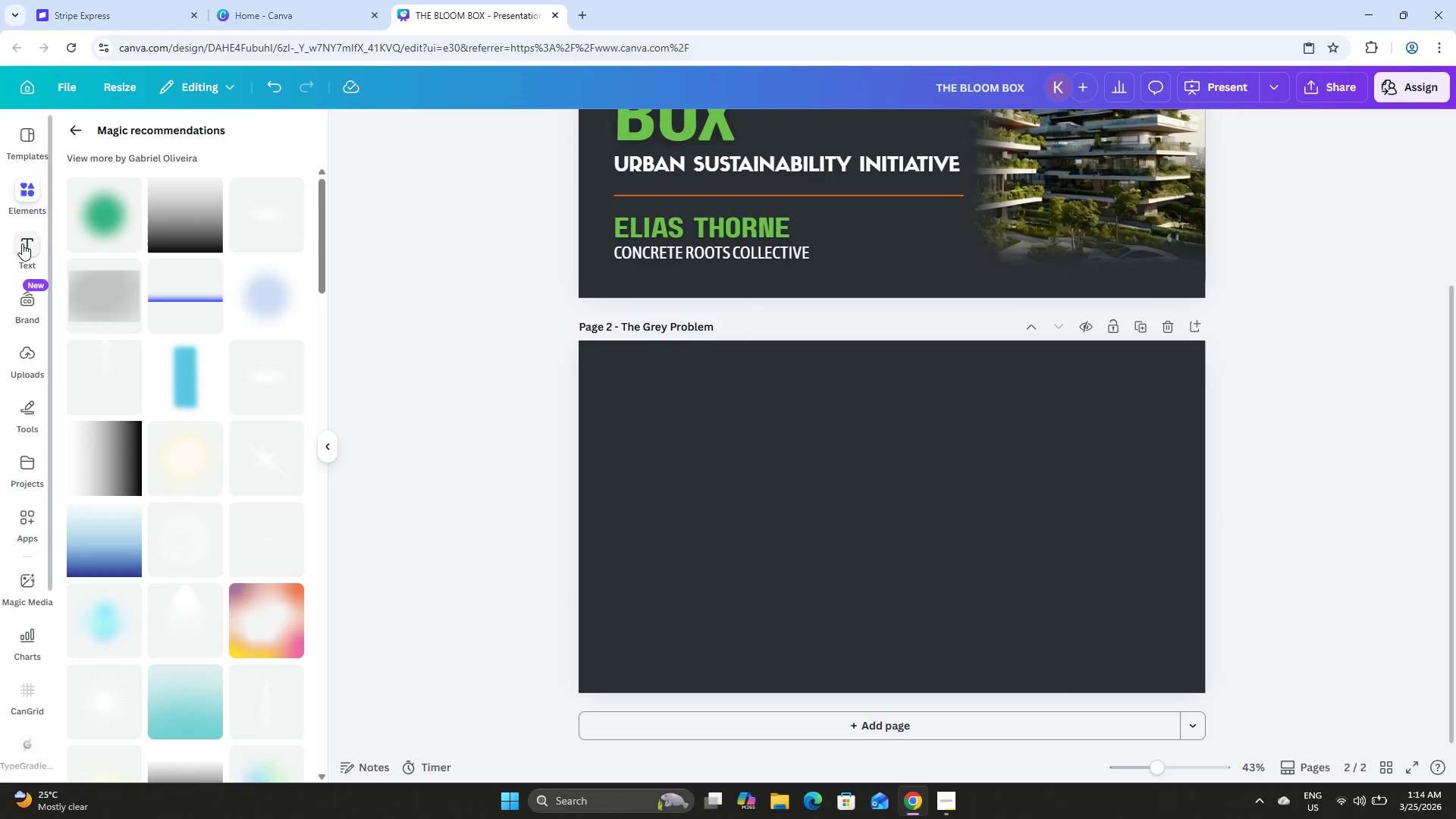 
scroll: coordinate [777, 380], scroll_direction: up, amount: 4.0
 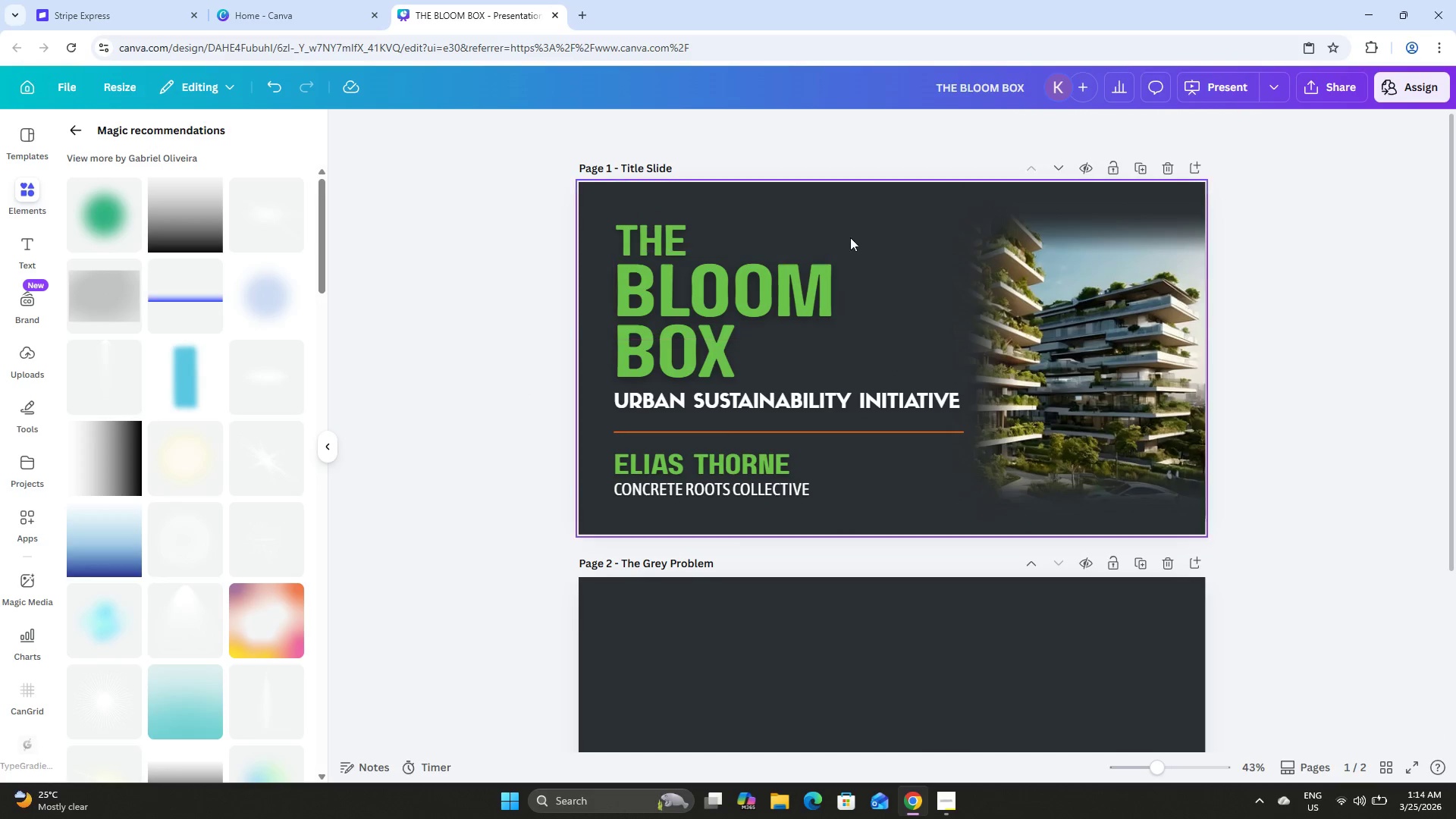 
scroll: coordinate [864, 232], scroll_direction: down, amount: 1.0
 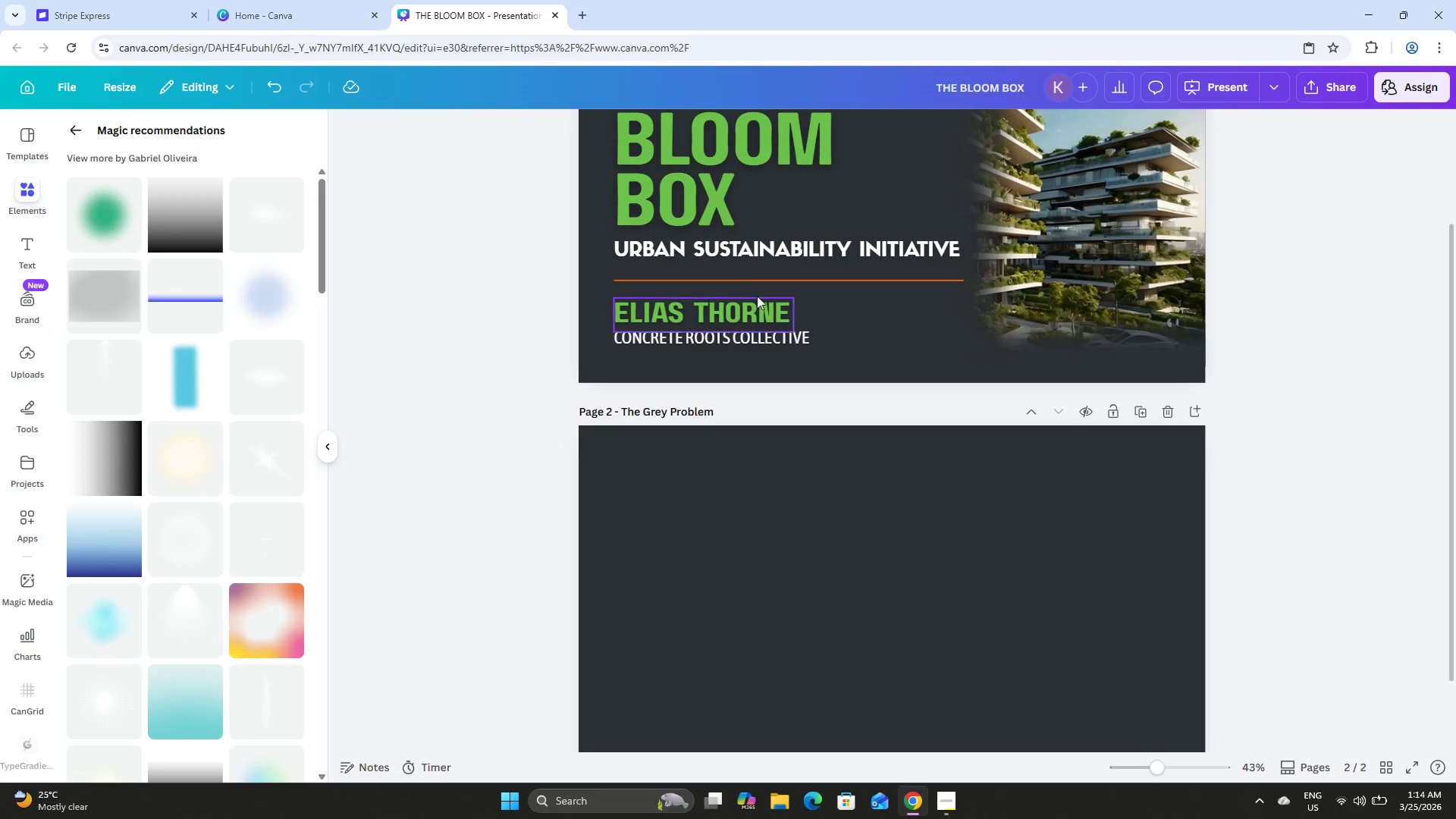 
left_click([750, 297])
 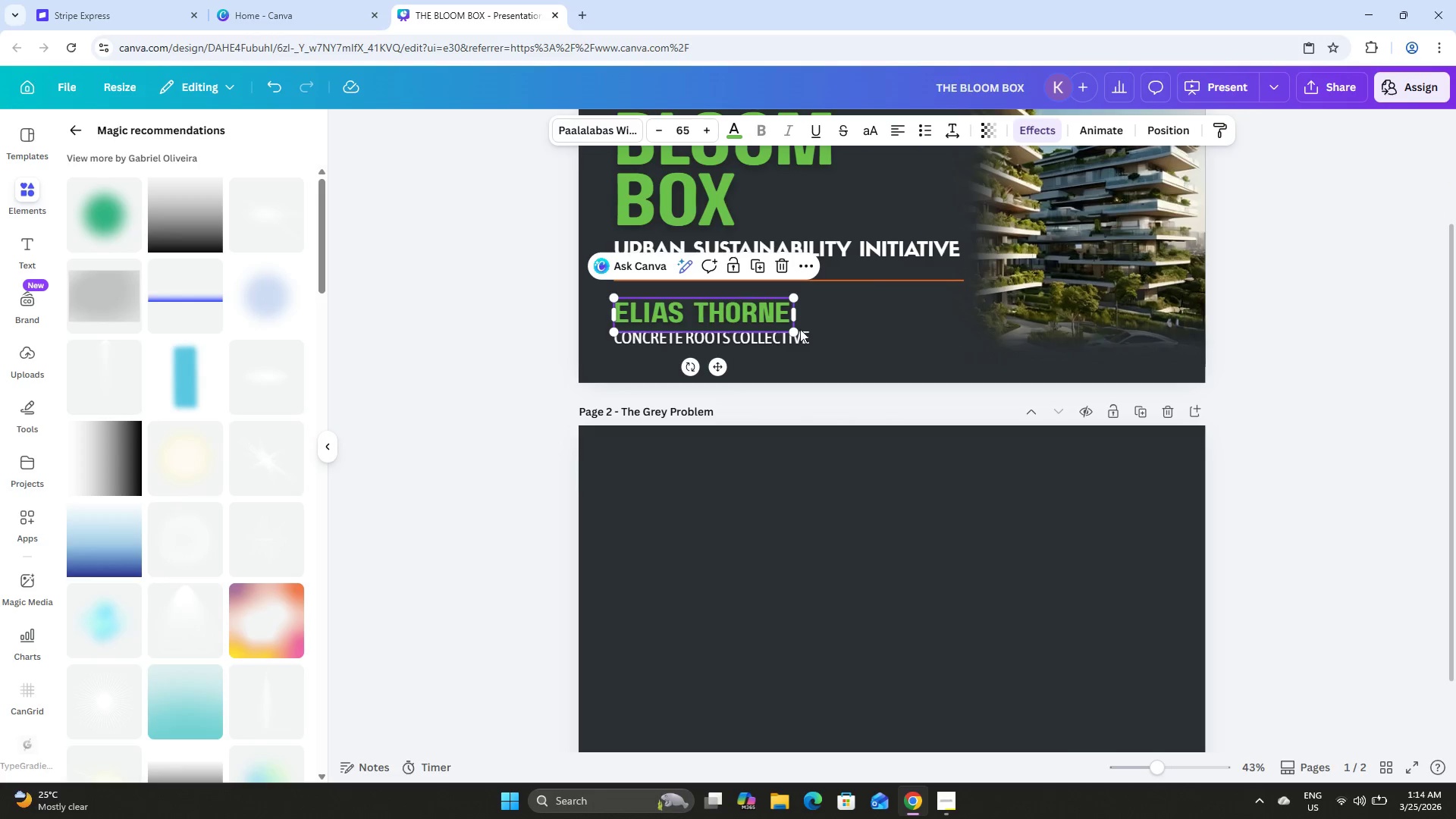 
scroll: coordinate [849, 337], scroll_direction: up, amount: 3.0
 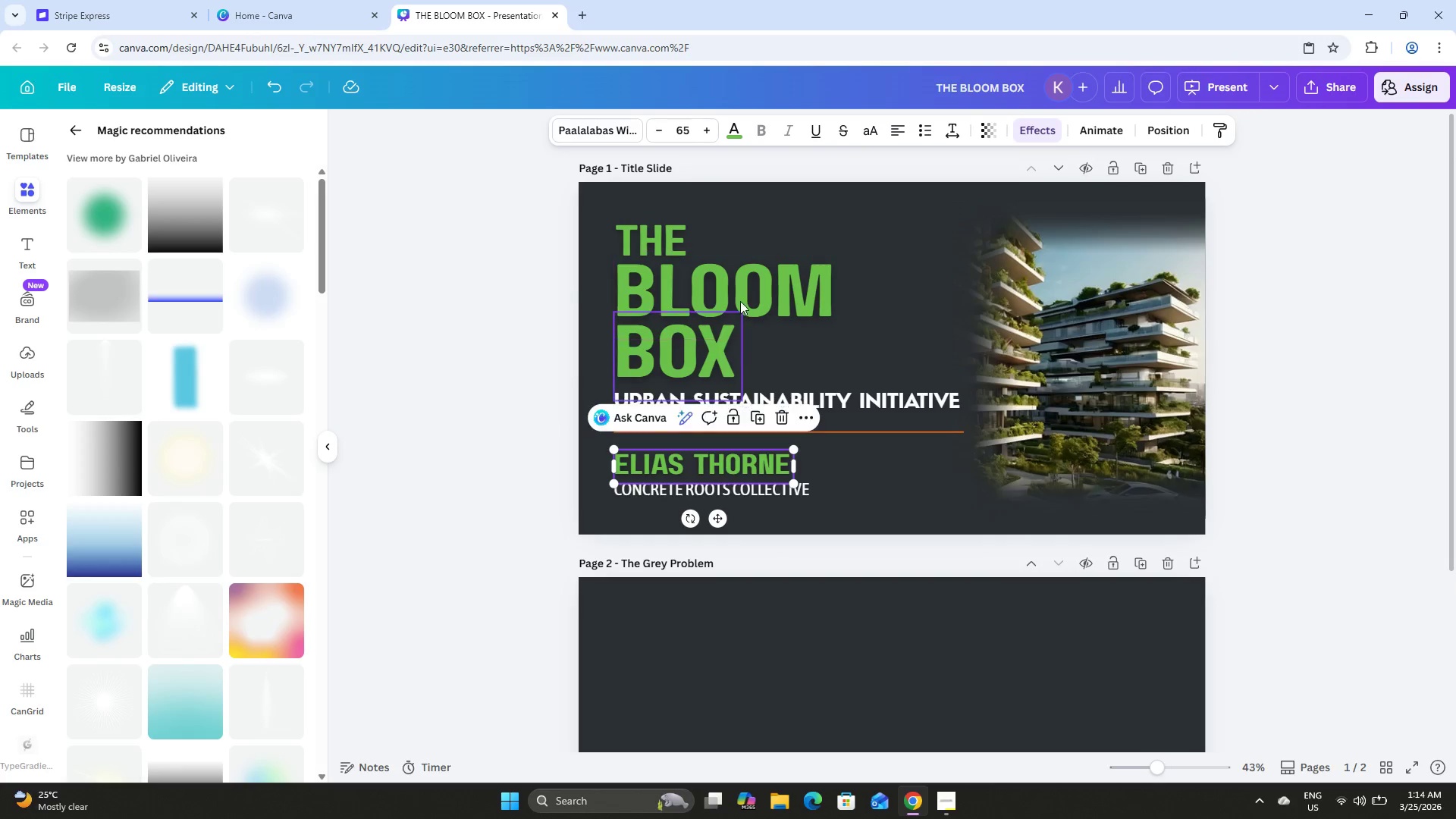 
left_click([740, 301])
 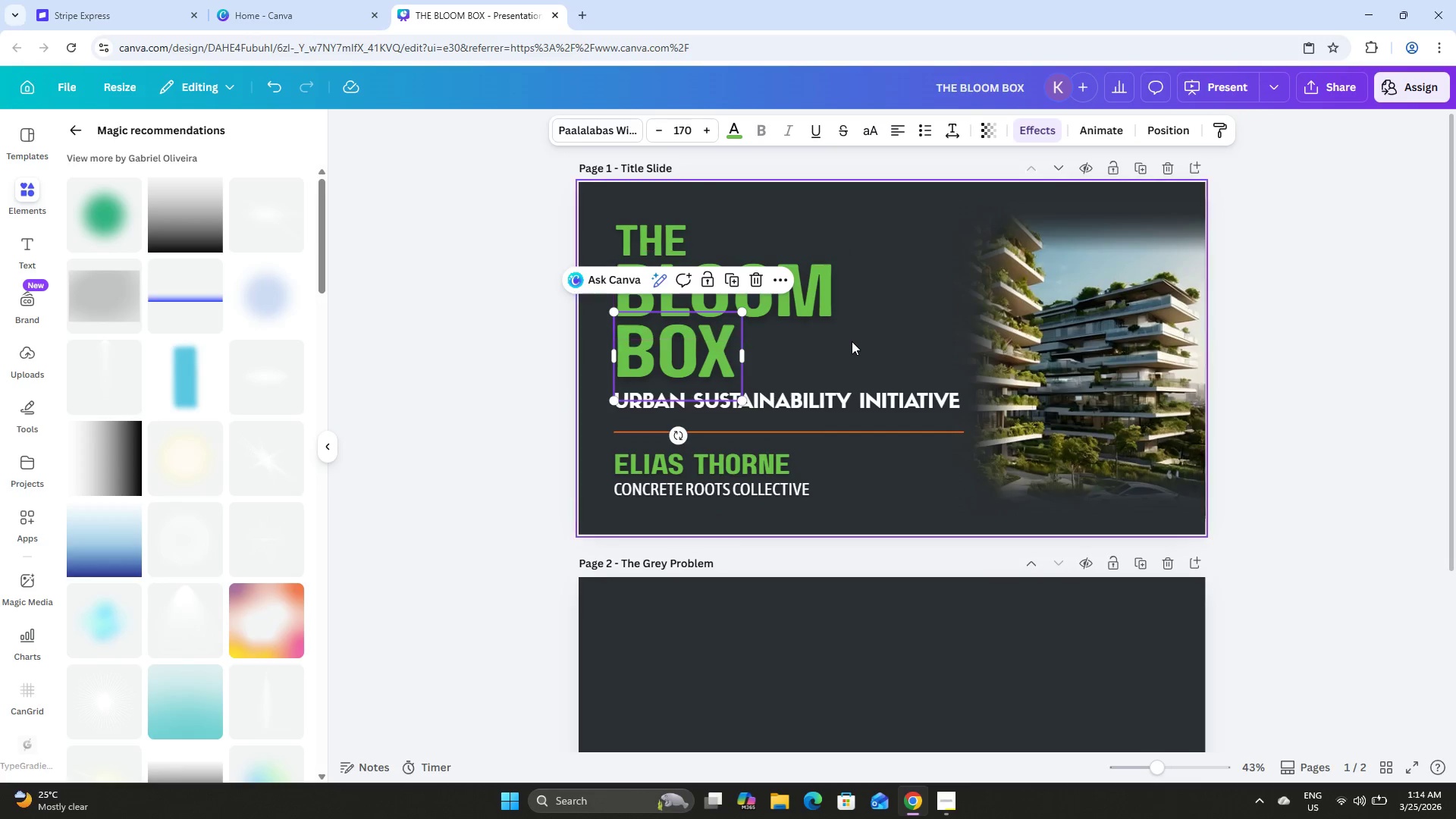 
scroll: coordinate [852, 341], scroll_direction: down, amount: 2.0
 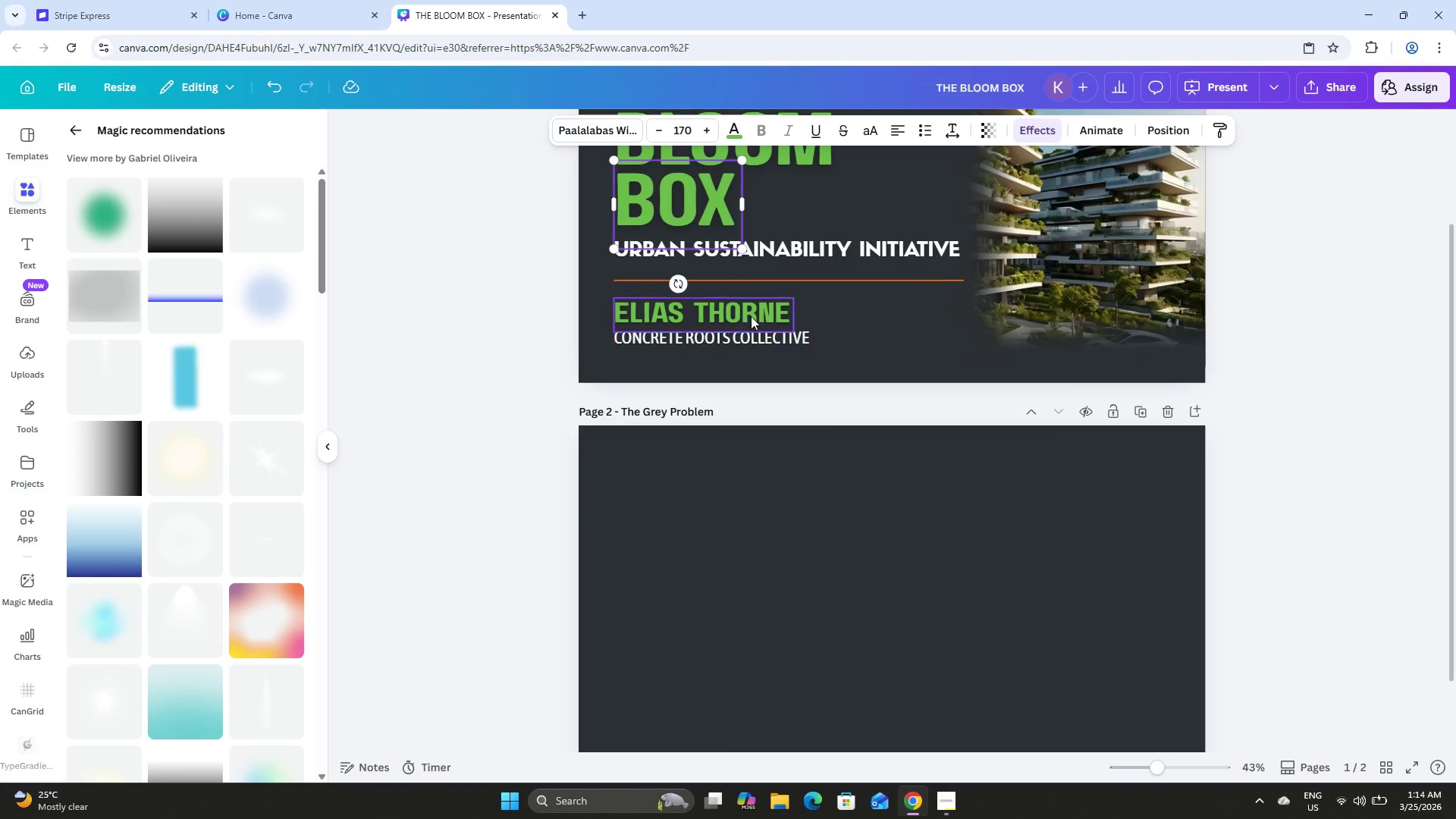 
left_click([749, 312])
 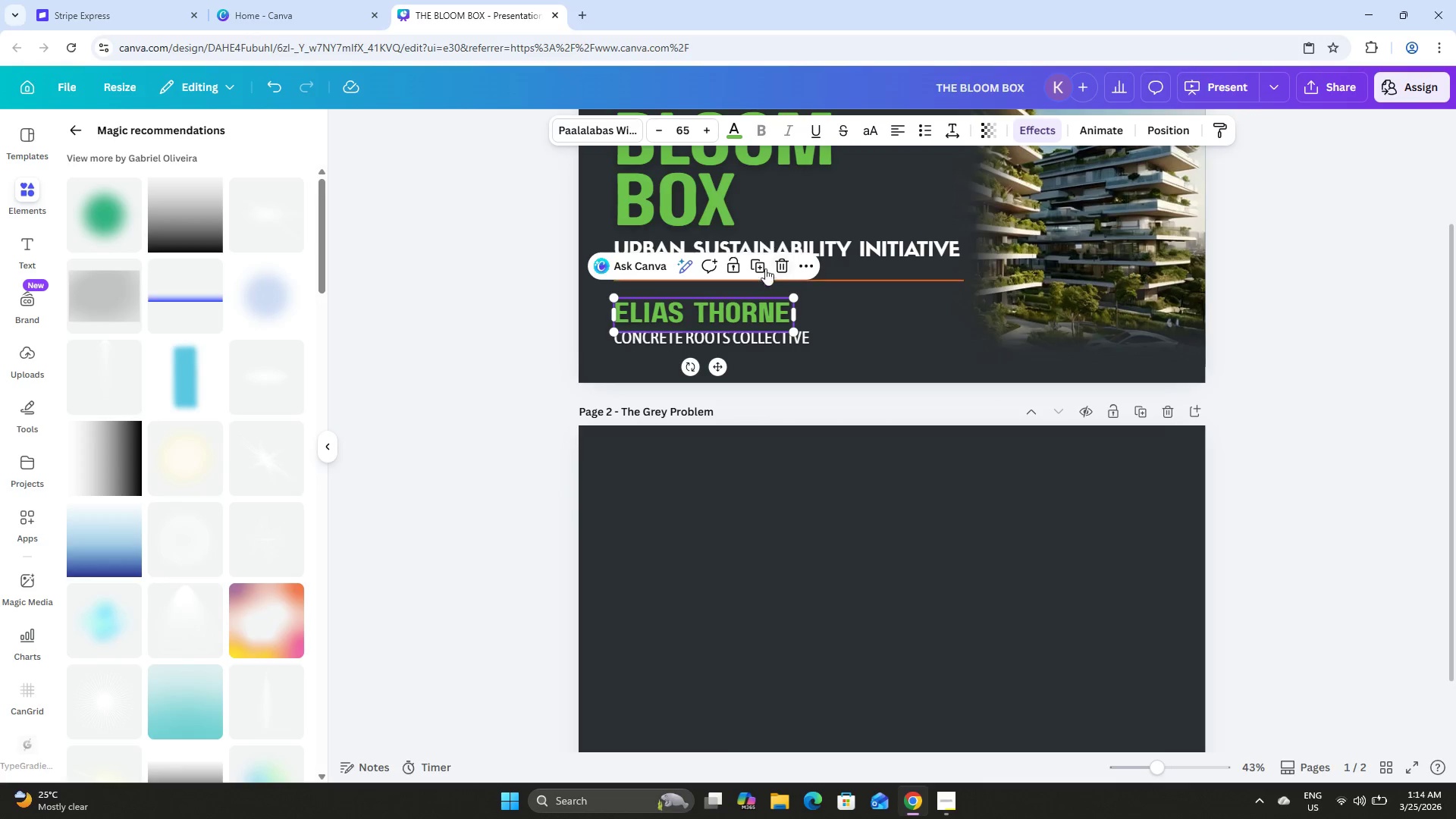 
left_click([759, 266])
 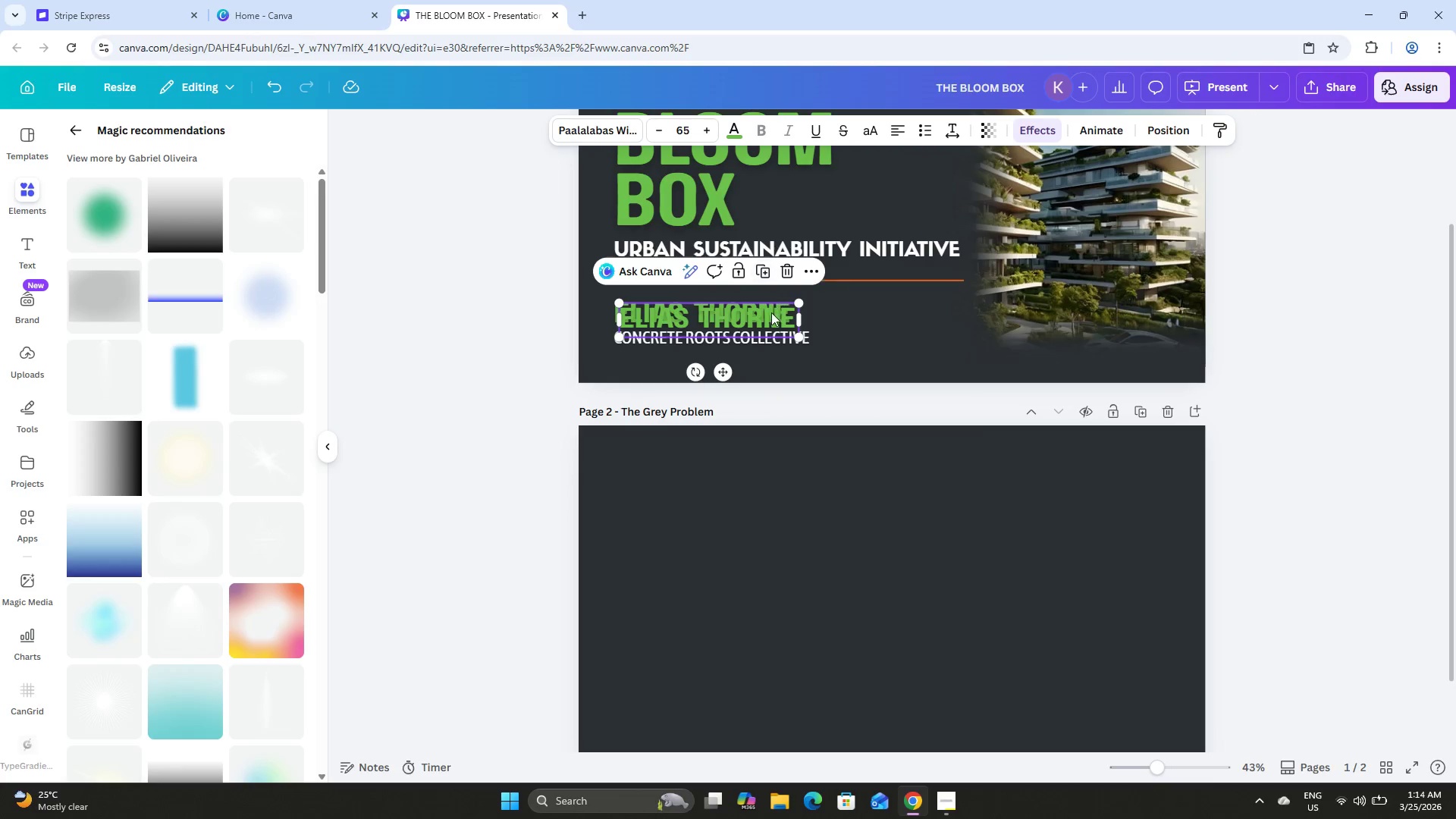 
left_click_drag(start_coordinate=[771, 315], to_coordinate=[765, 477])
 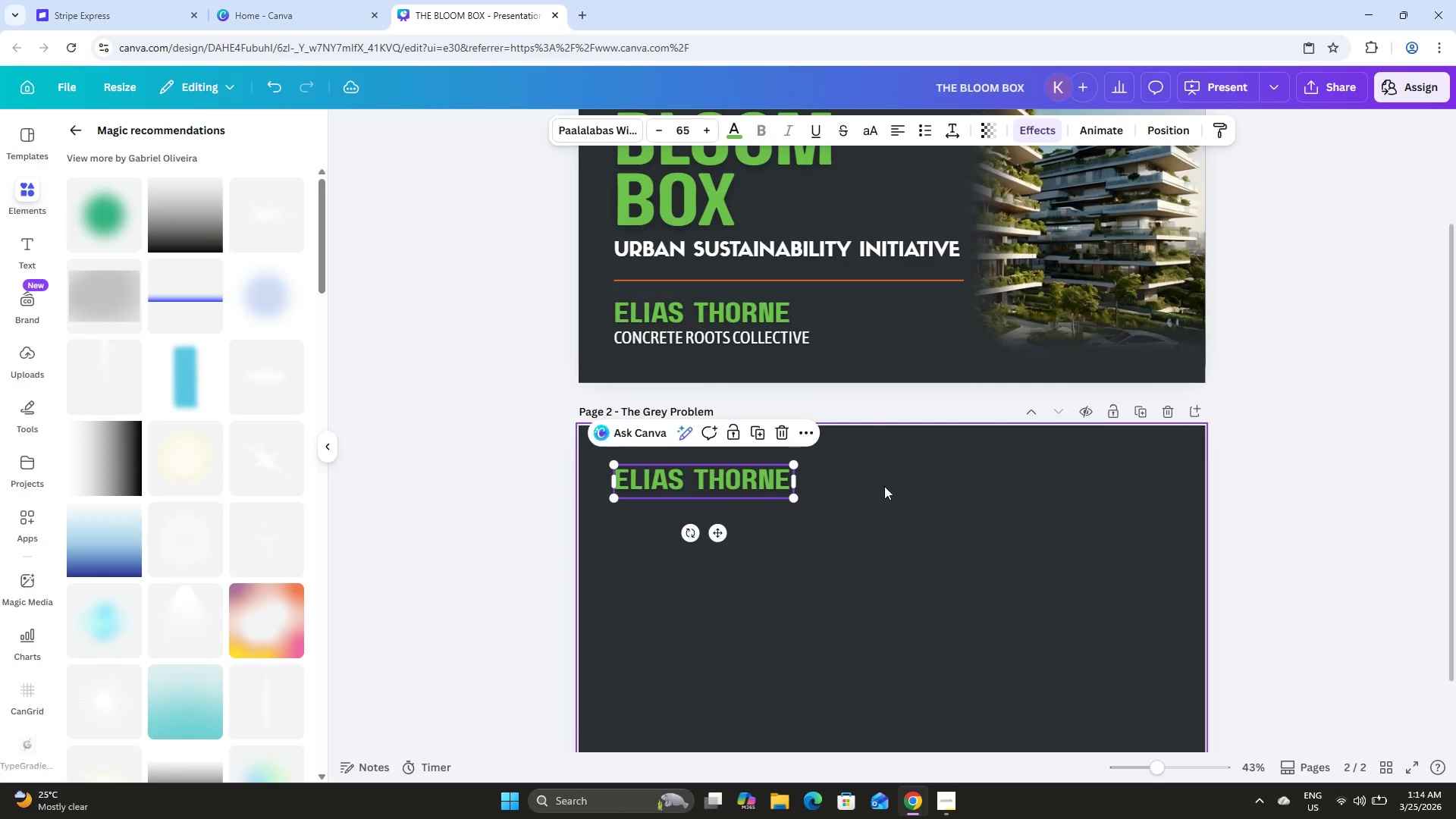 
left_click([884, 486])
 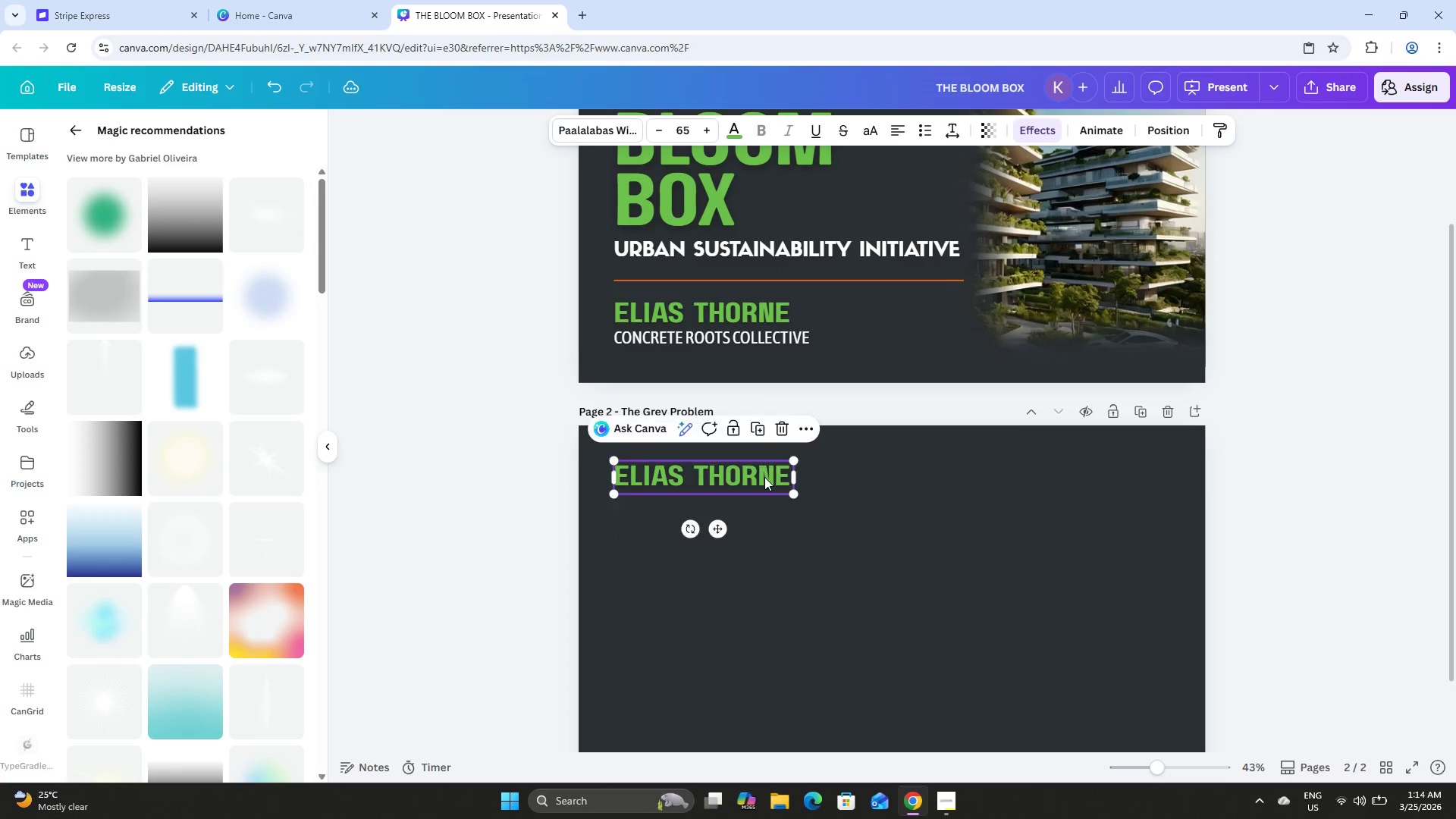 
scroll: coordinate [855, 401], scroll_direction: down, amount: 2.0
 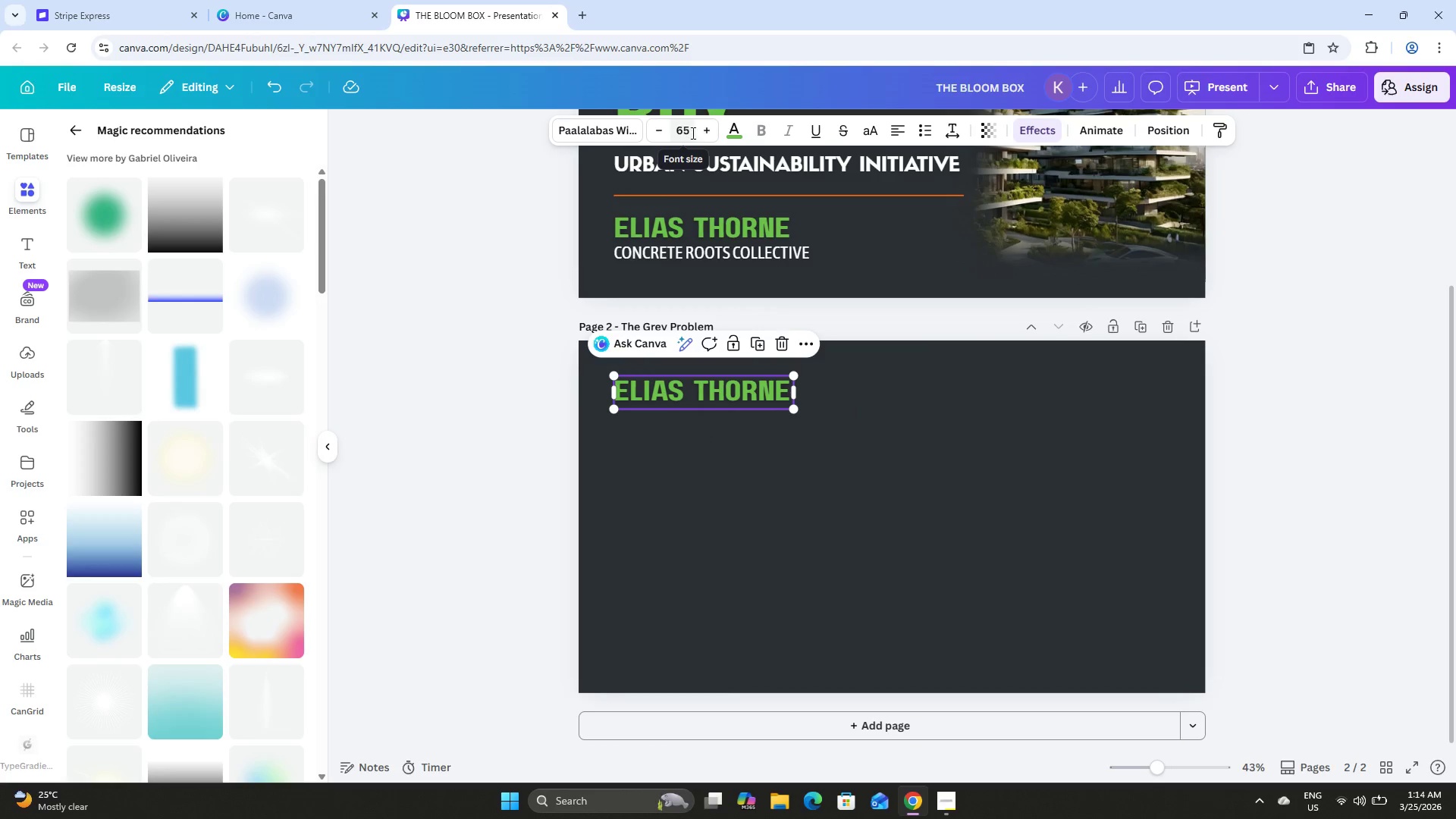 
scroll: coordinate [827, 396], scroll_direction: up, amount: 5.0
 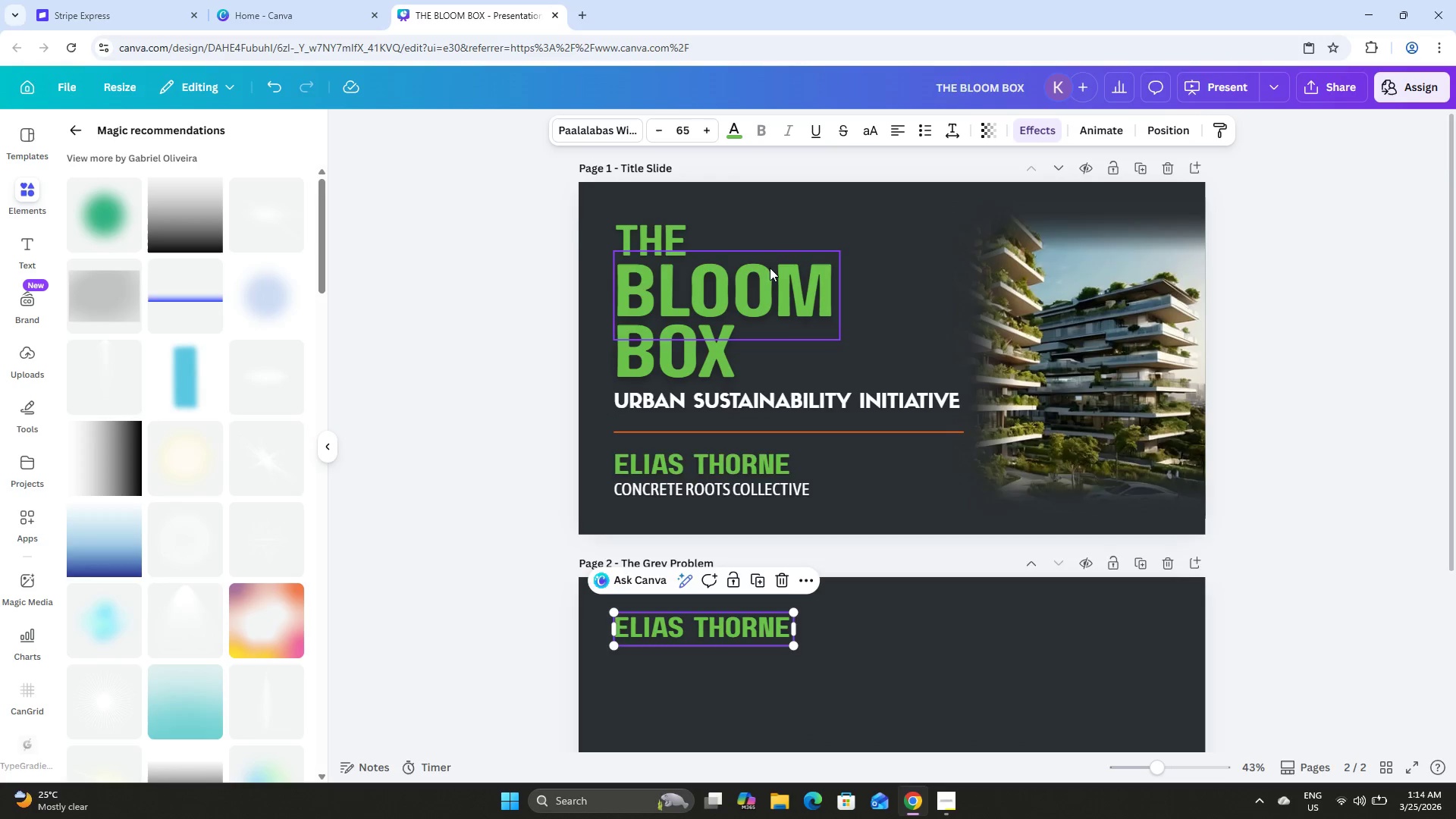 
scroll: coordinate [770, 268], scroll_direction: down, amount: 2.0
 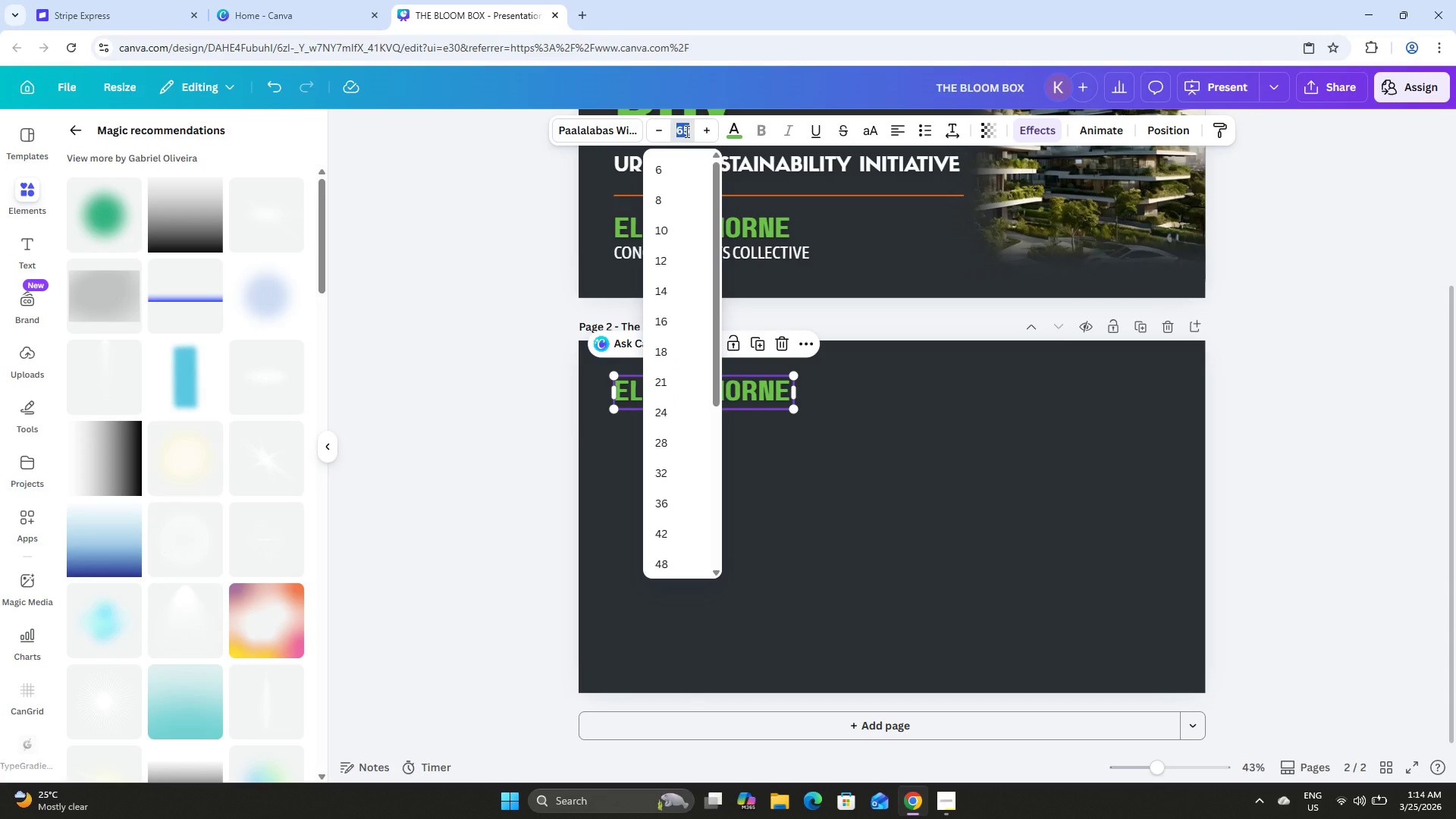 
key(Numpad9)
 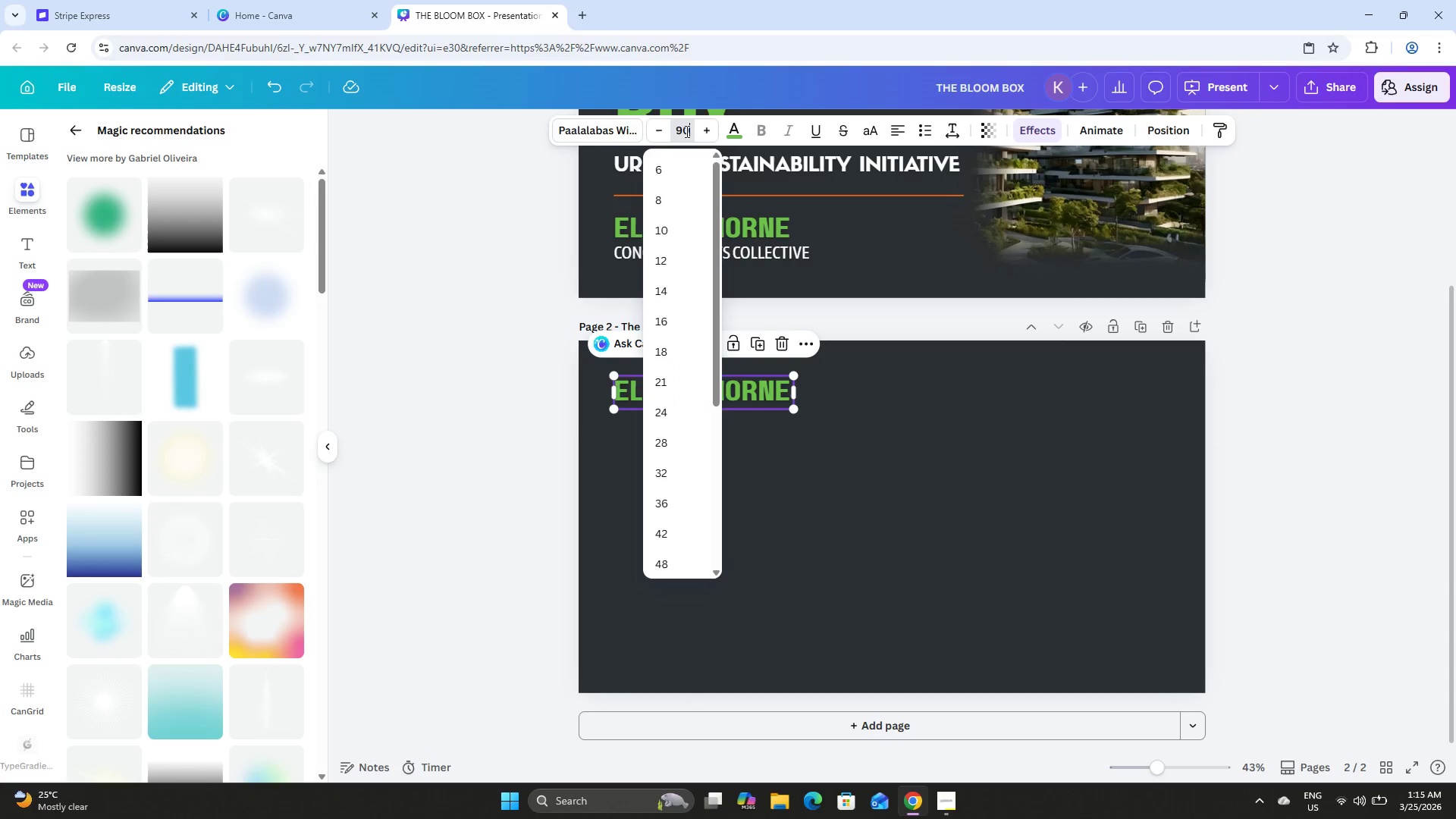 
key(Numpad0)
 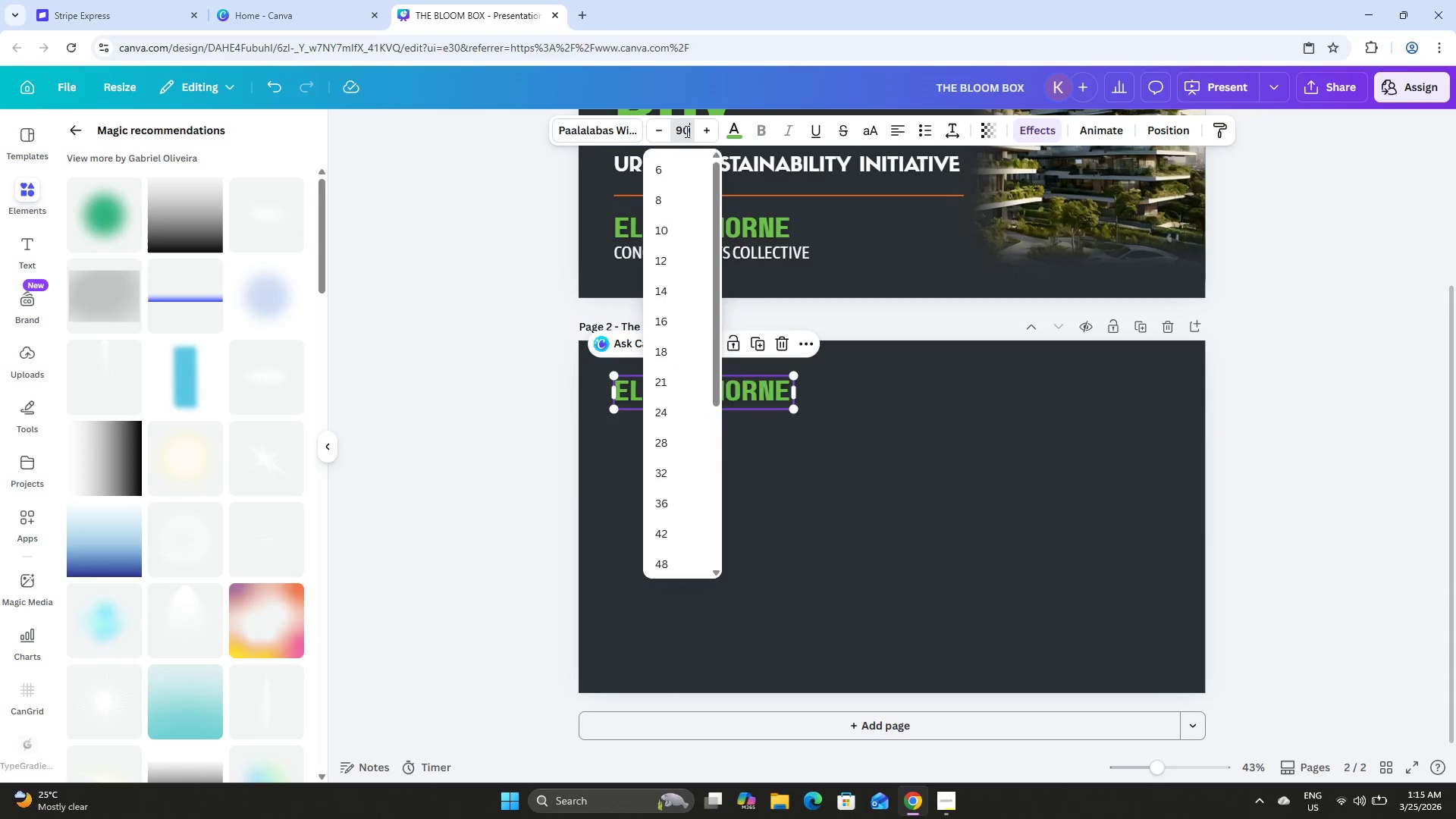 
key(NumpadEnter)
 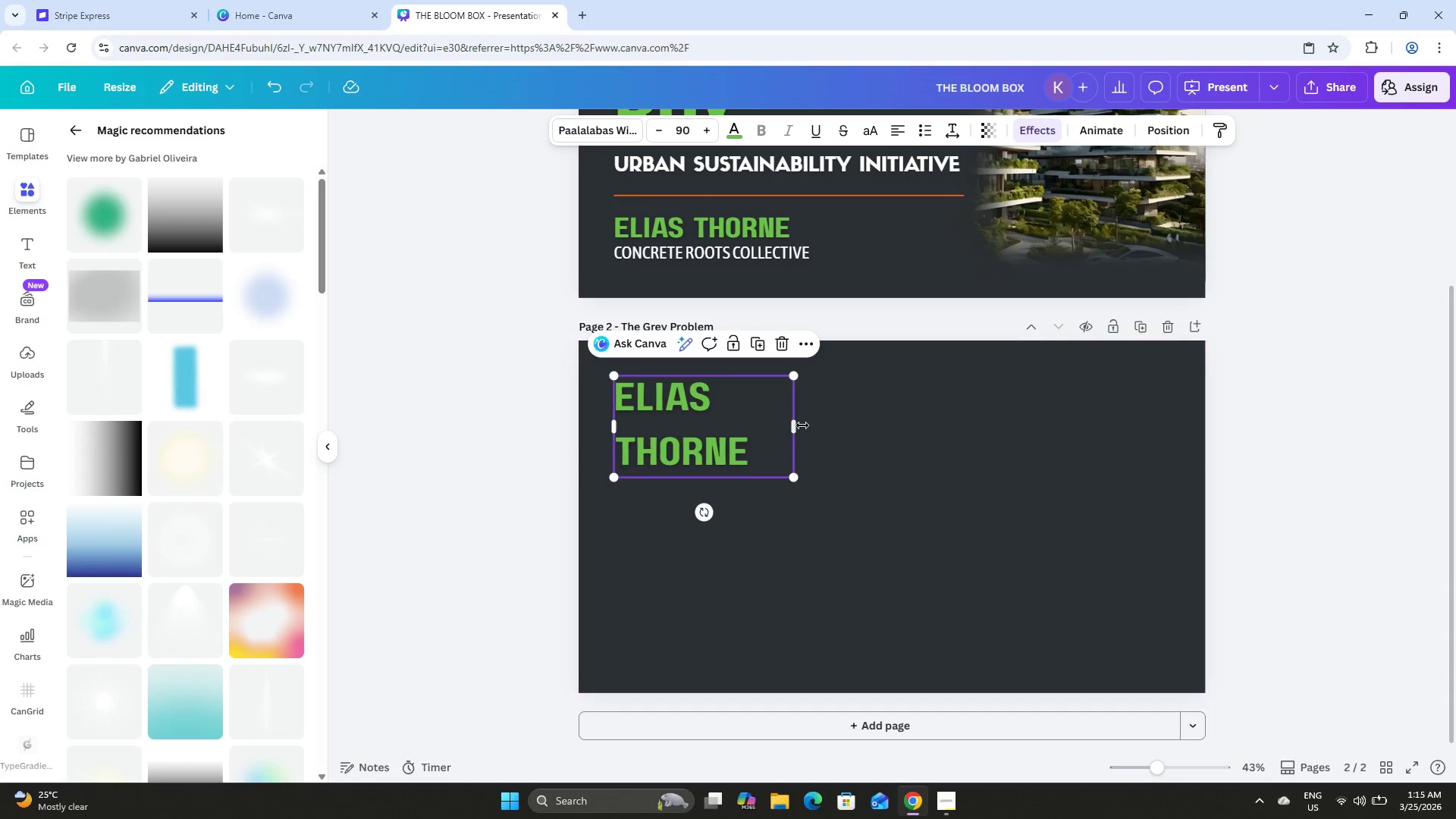 
left_click_drag(start_coordinate=[798, 419], to_coordinate=[866, 409])
 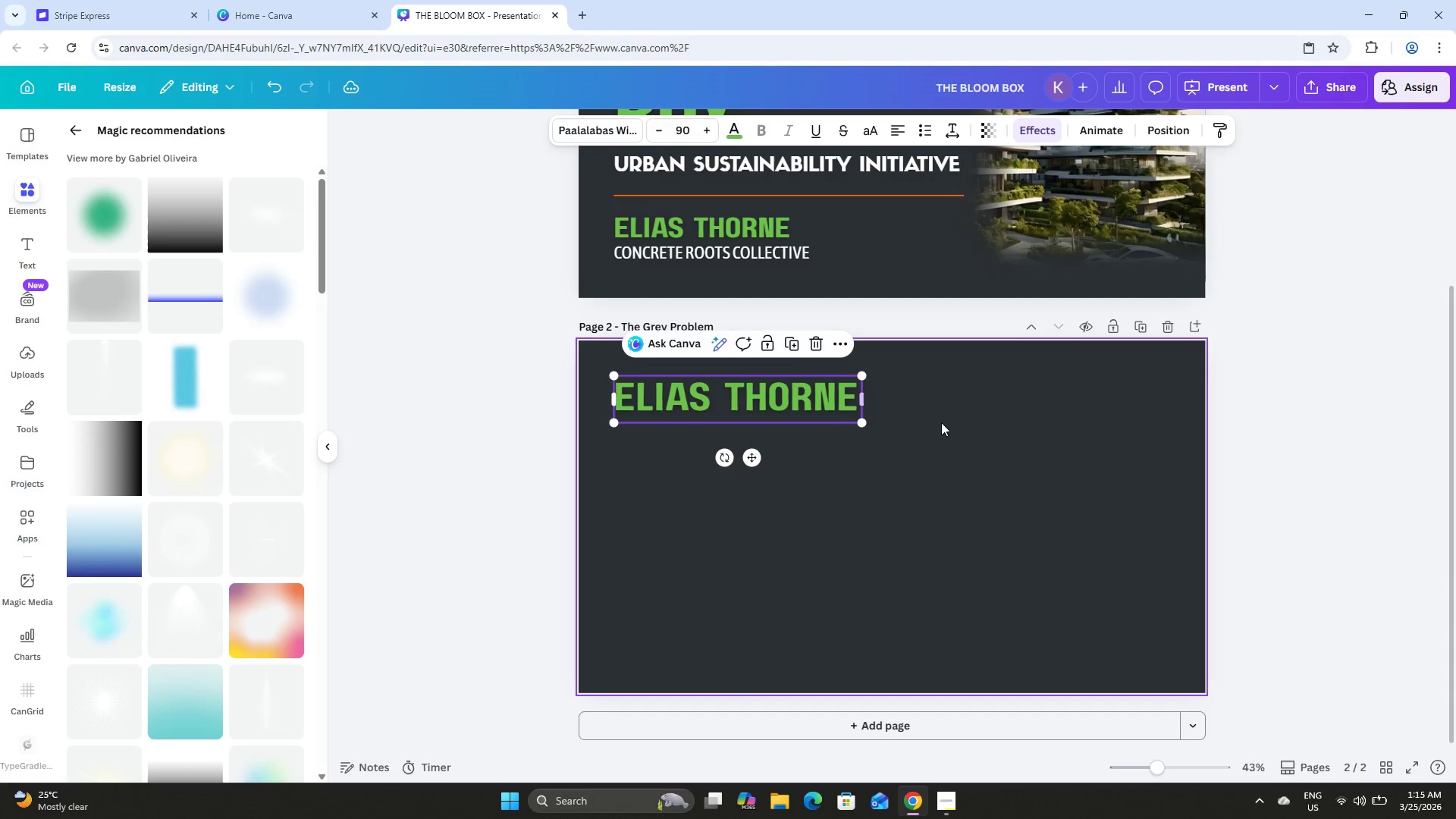 
left_click([941, 422])
 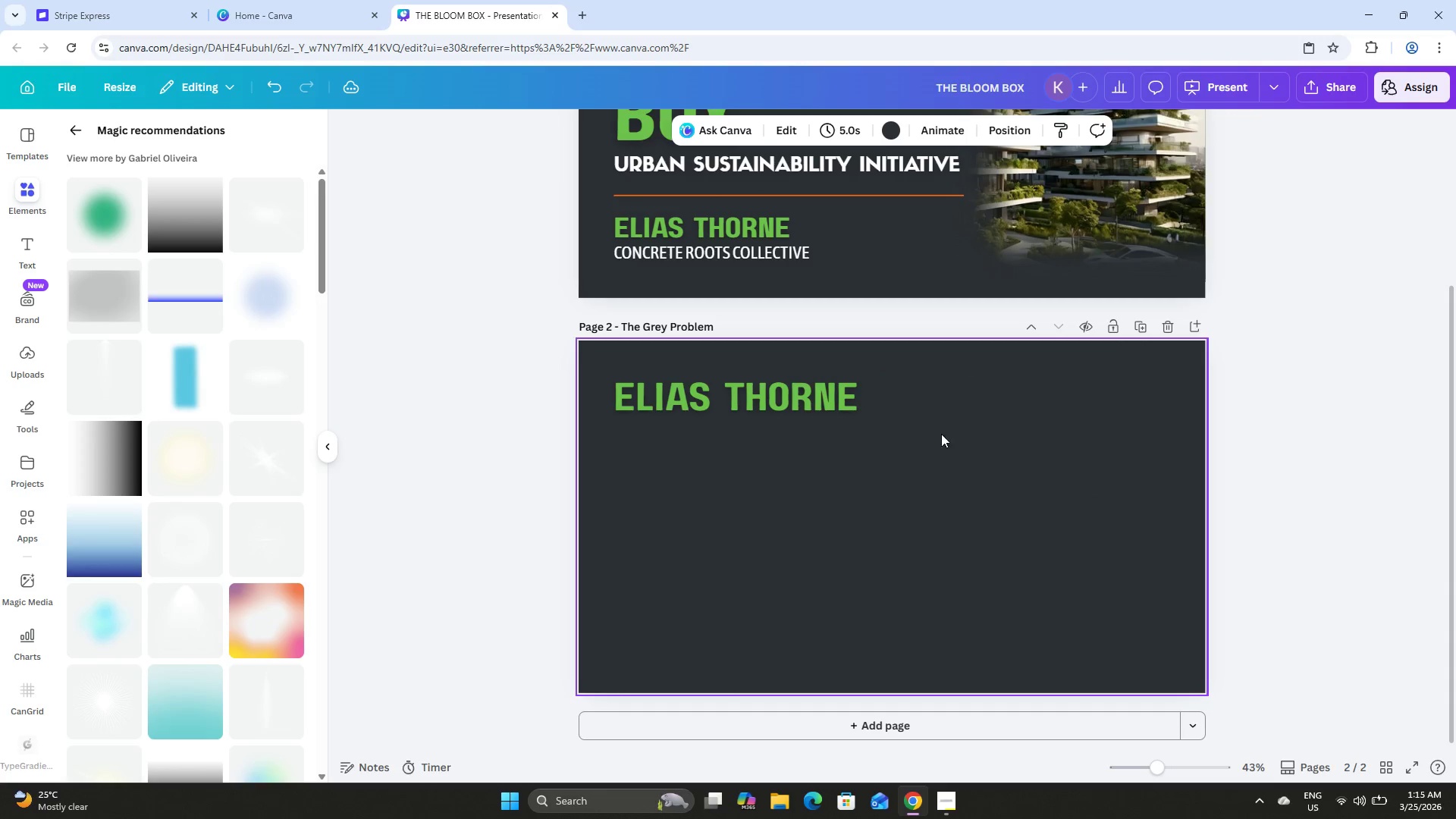 
scroll: coordinate [943, 438], scroll_direction: up, amount: 3.0
 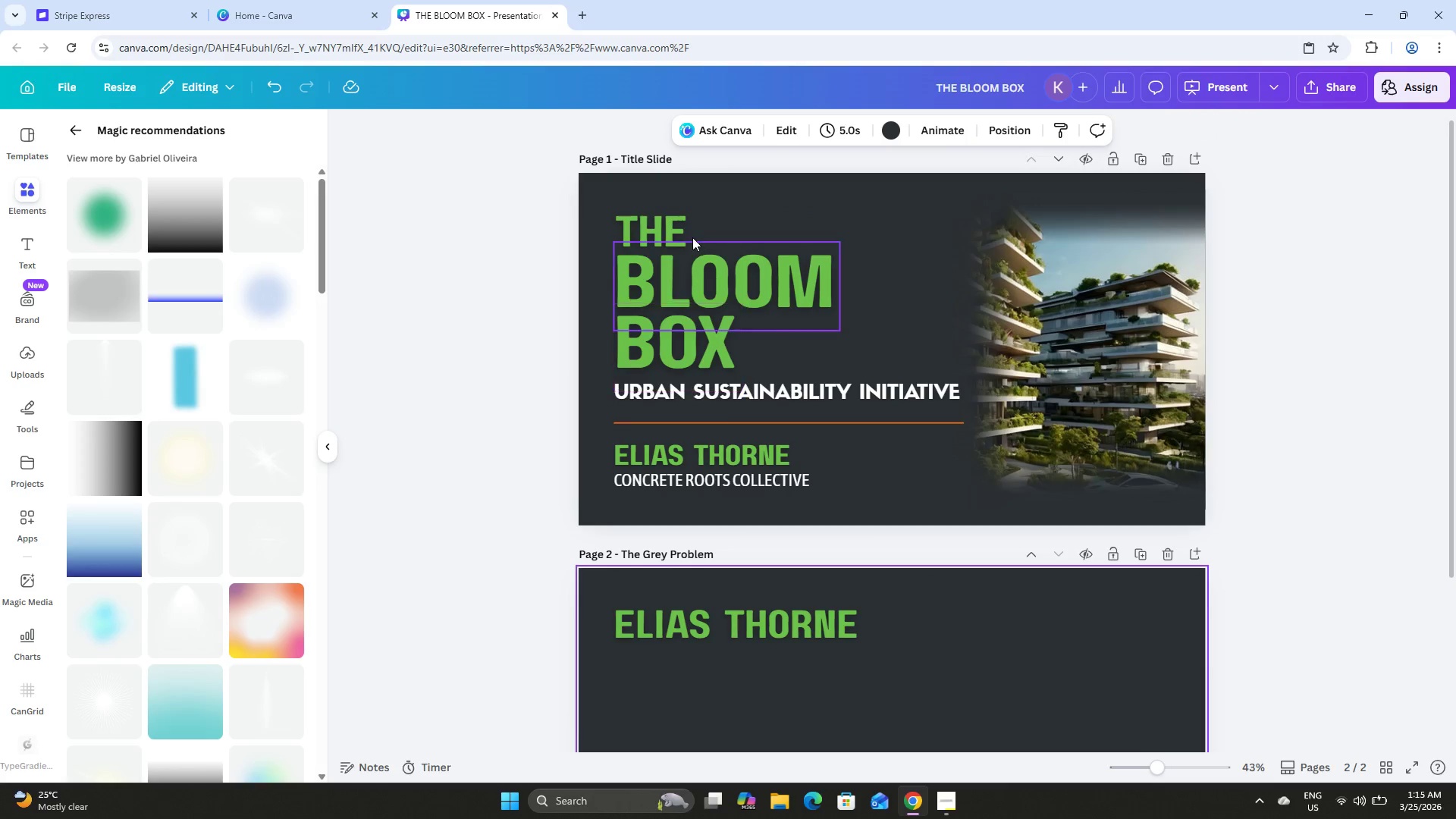 
left_click([674, 219])
 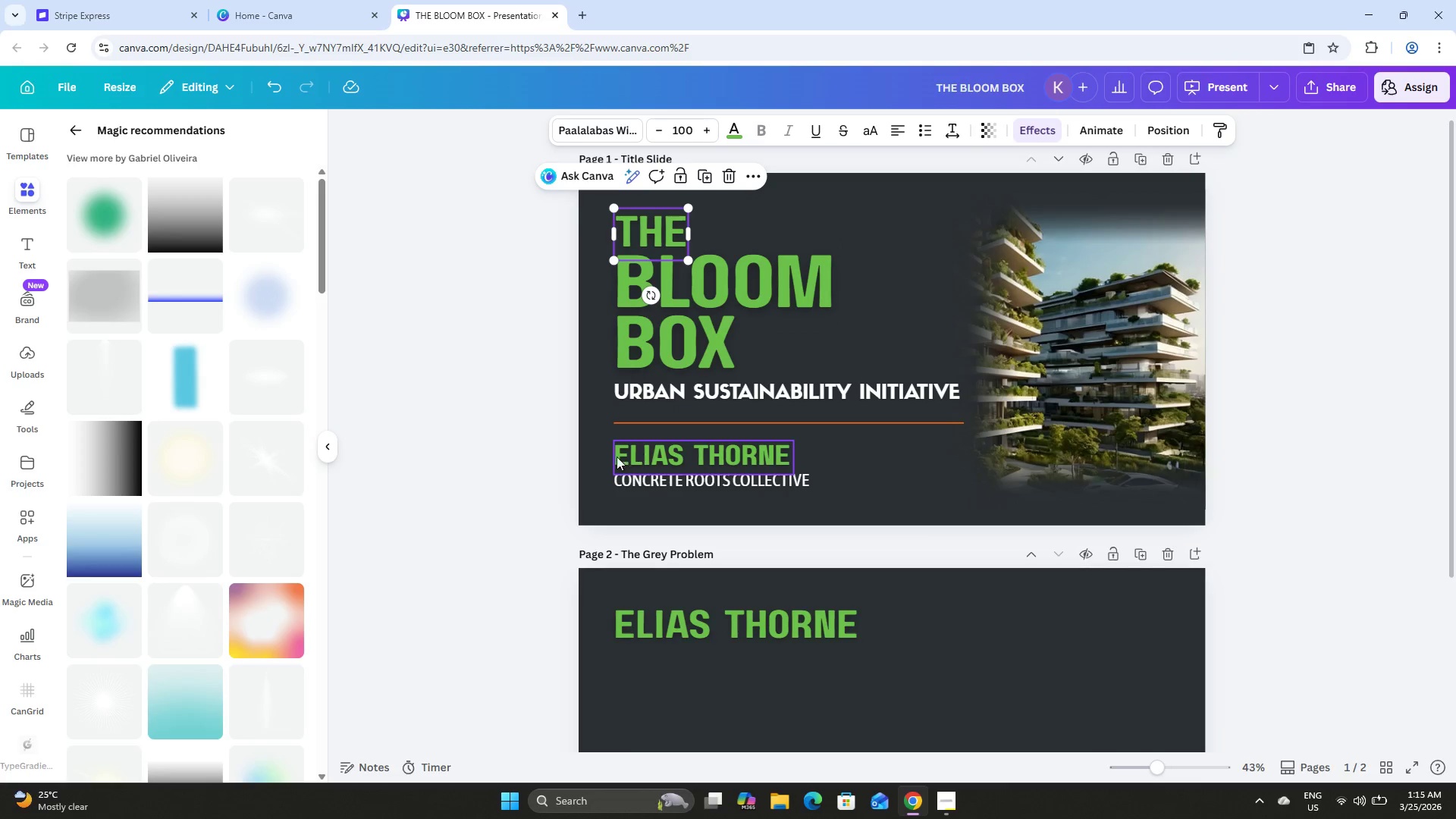 
wait(6.62)
 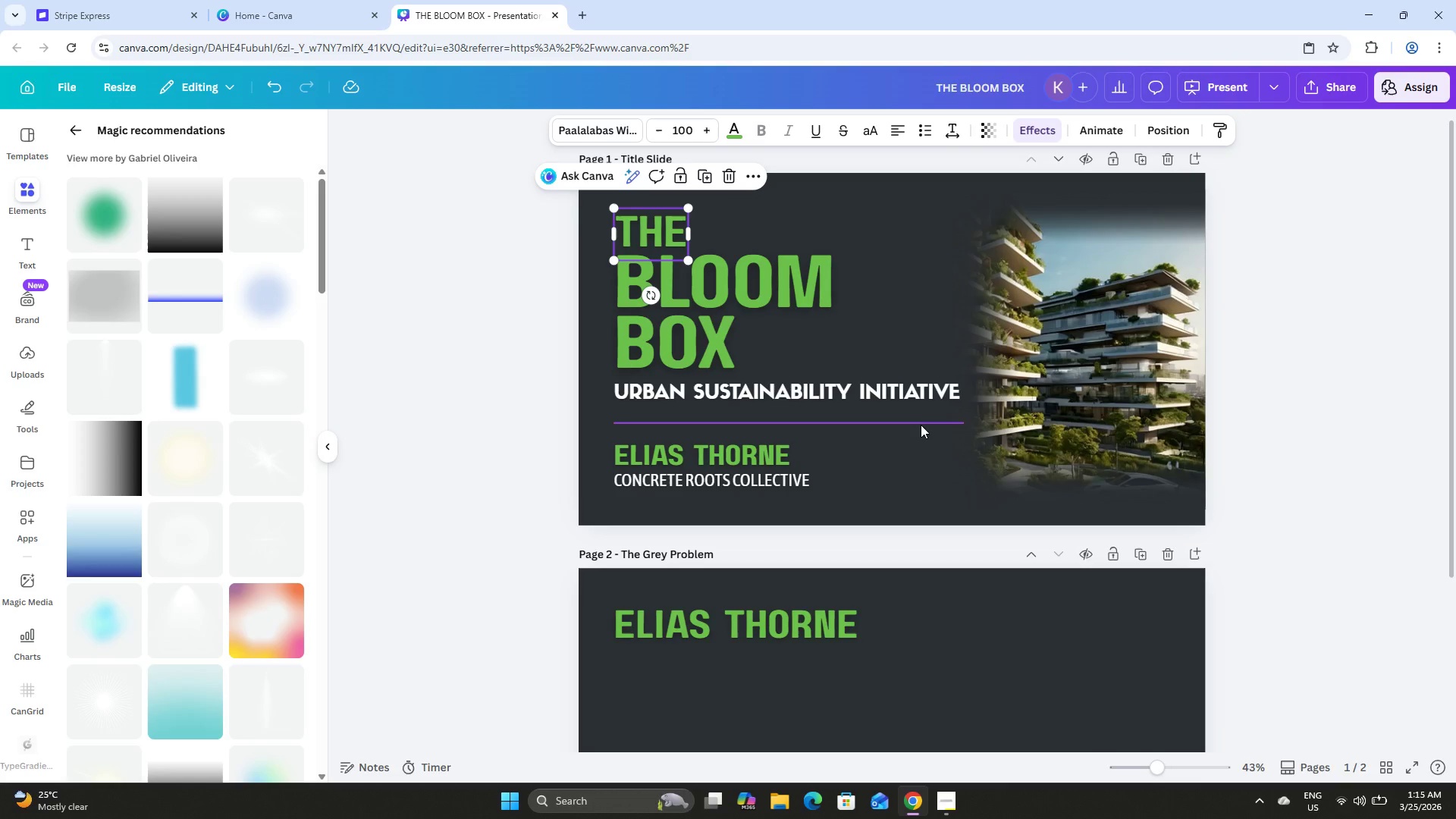 
scroll: coordinate [874, 431], scroll_direction: down, amount: 2.0
 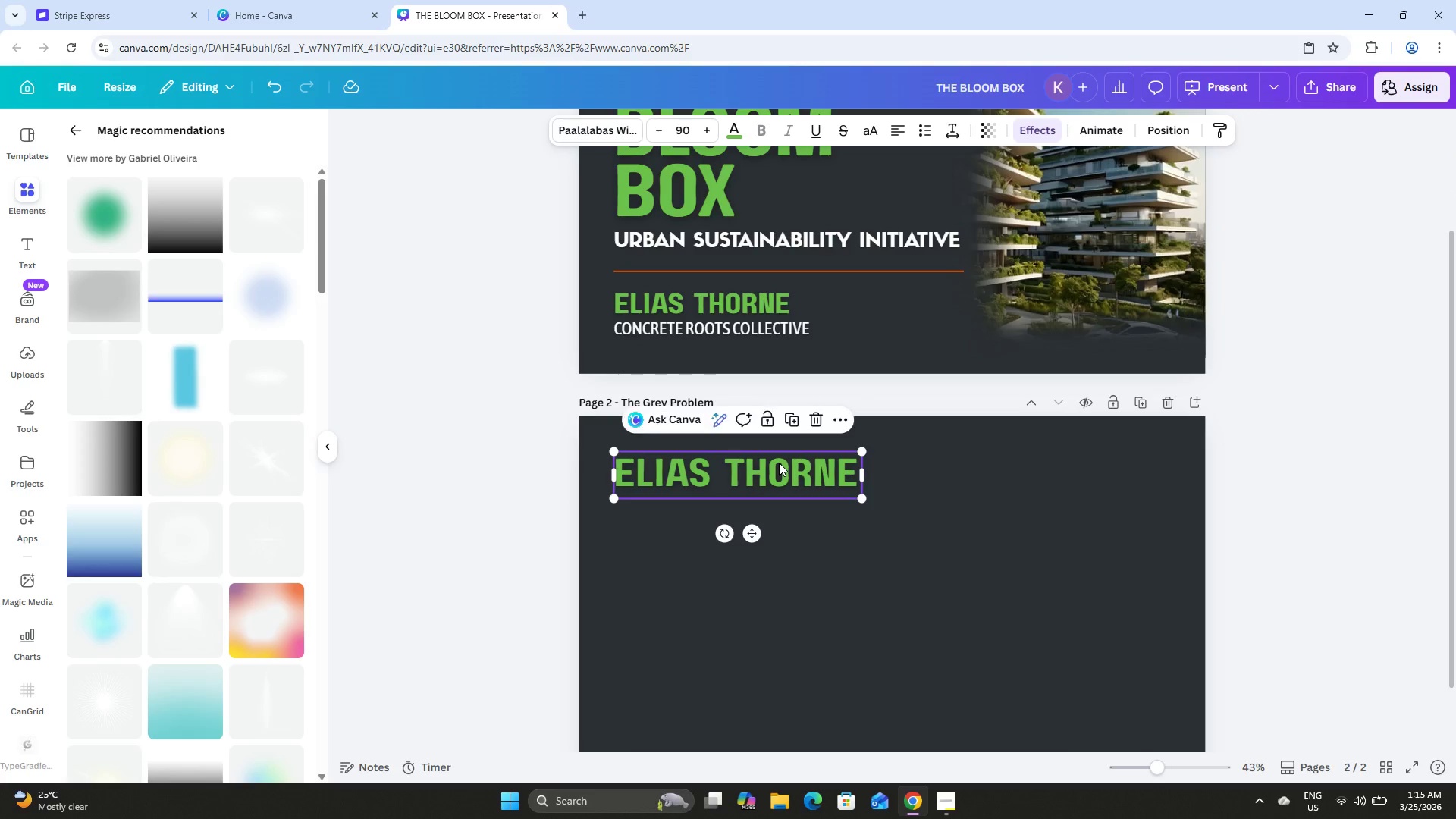 
double_click([779, 463])
 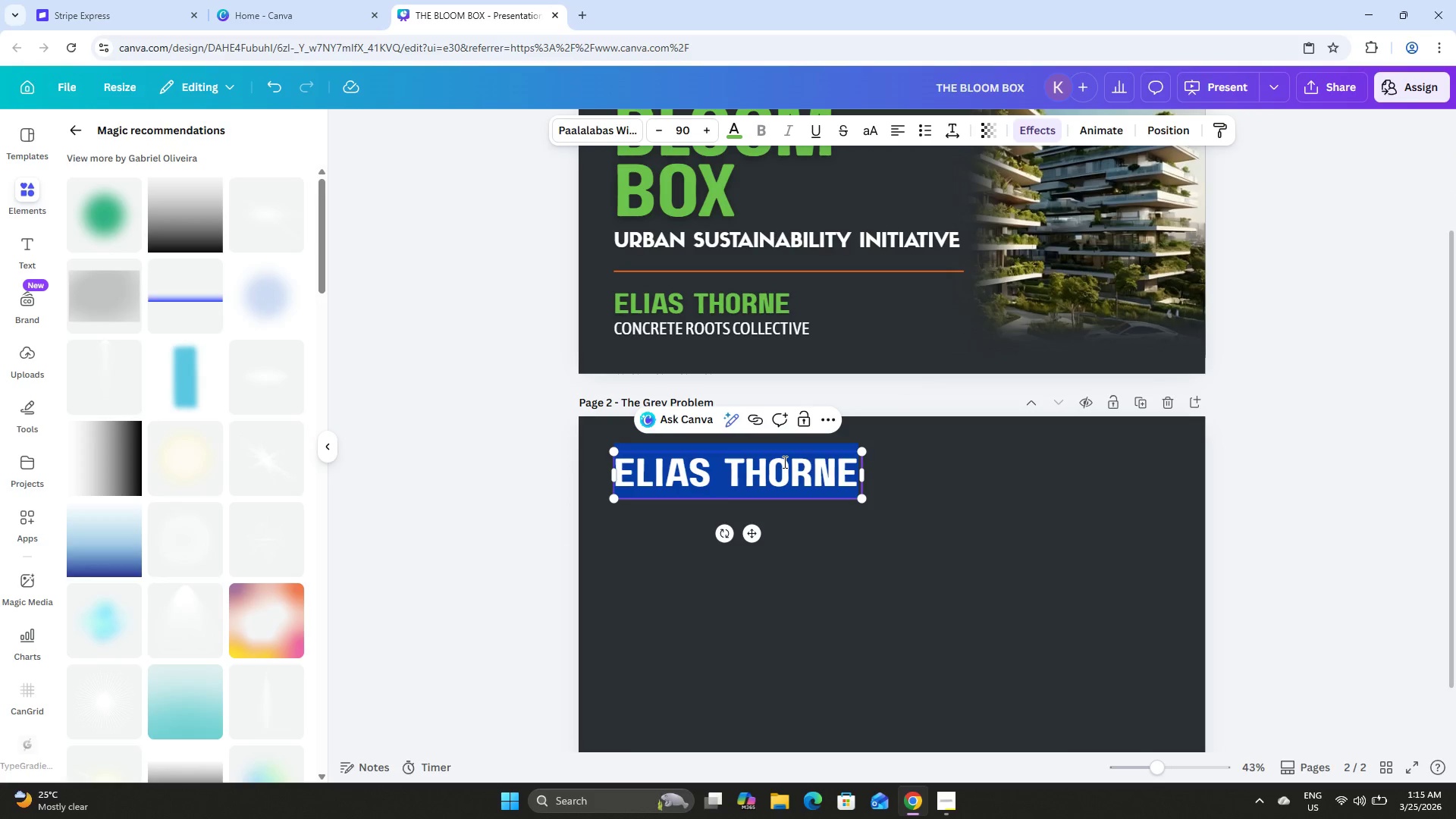 
type(THE GREY PROBLEM)
 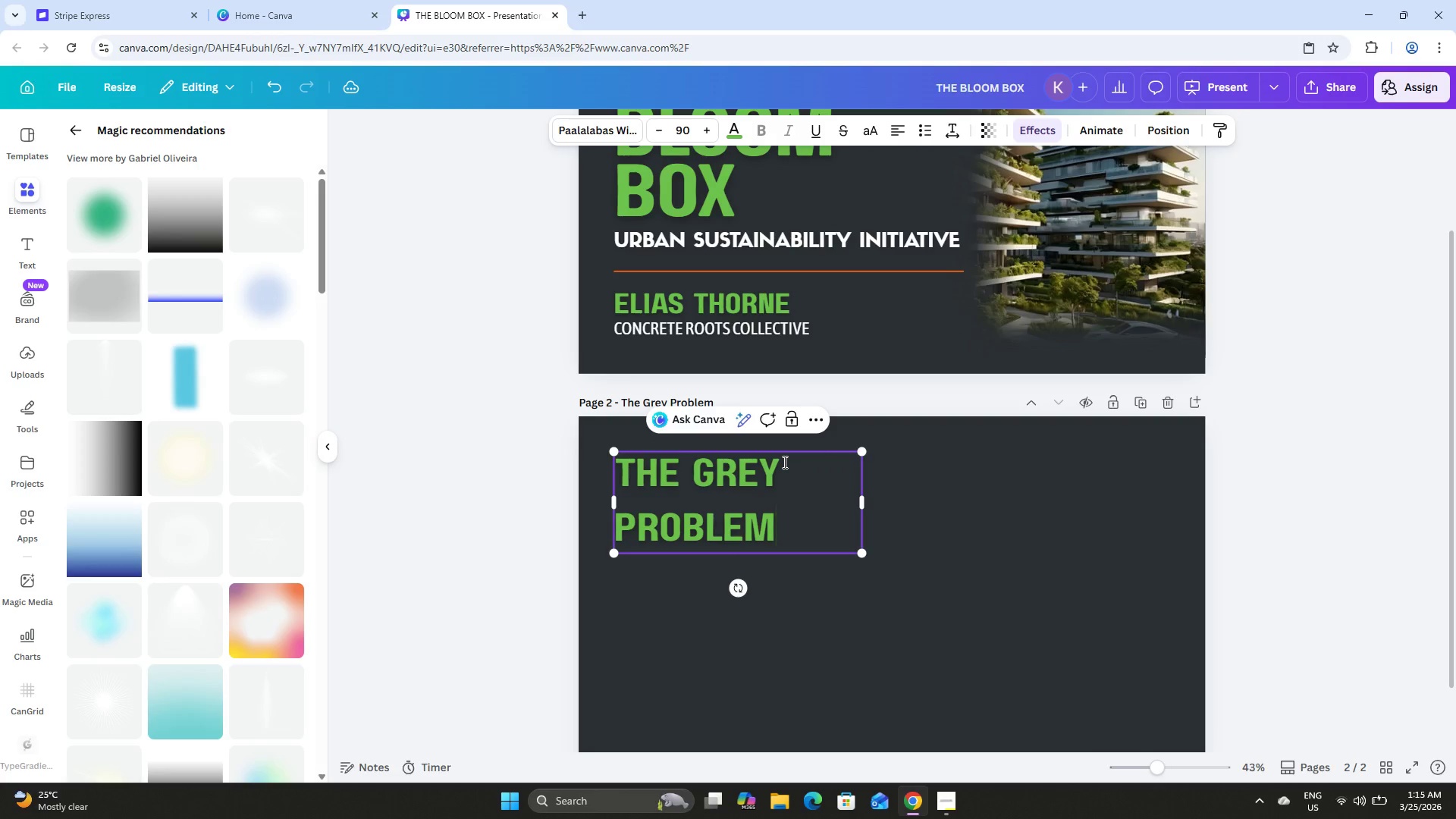 
double_click([792, 500])
 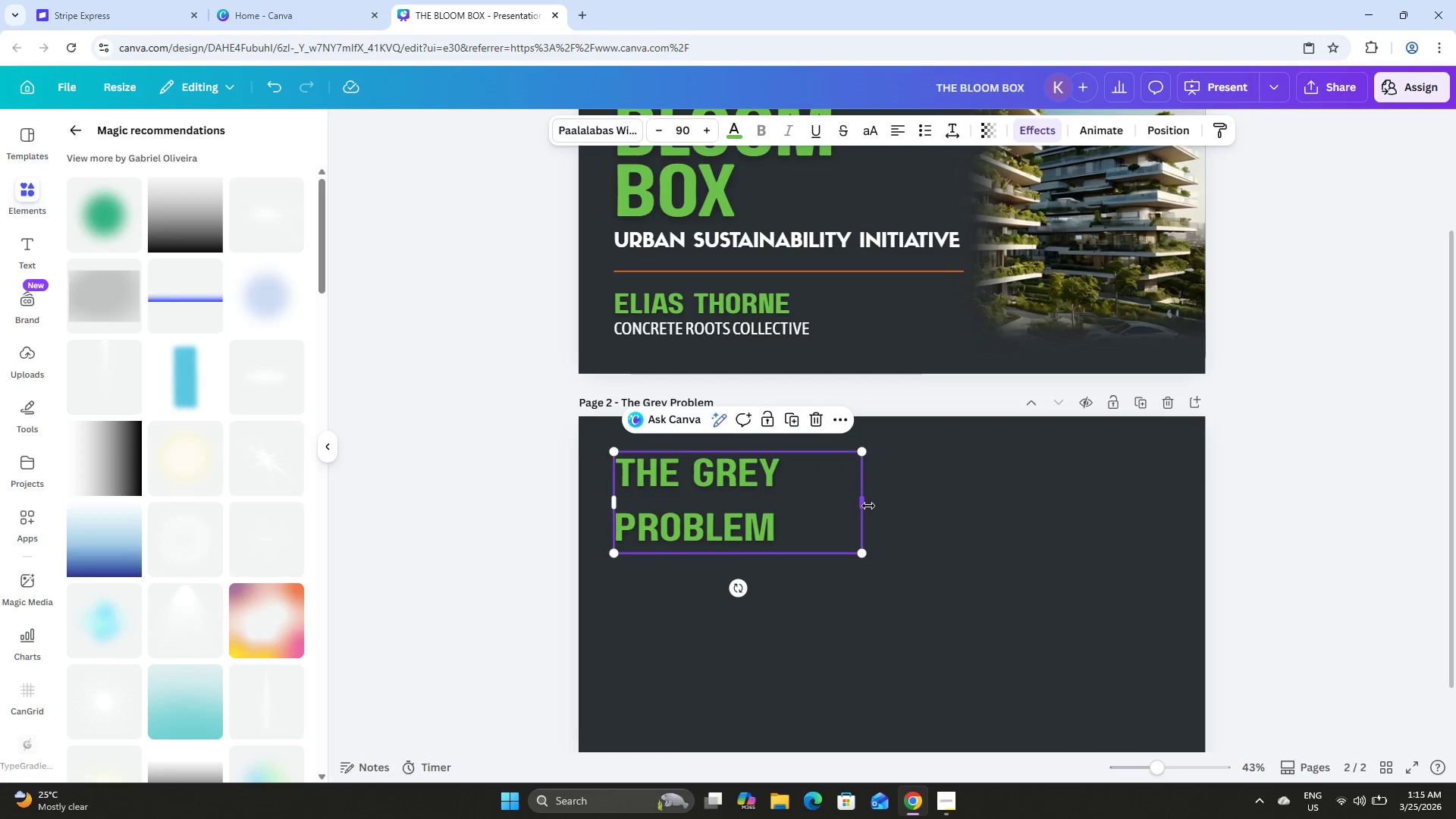 
left_click_drag(start_coordinate=[867, 506], to_coordinate=[965, 508])
 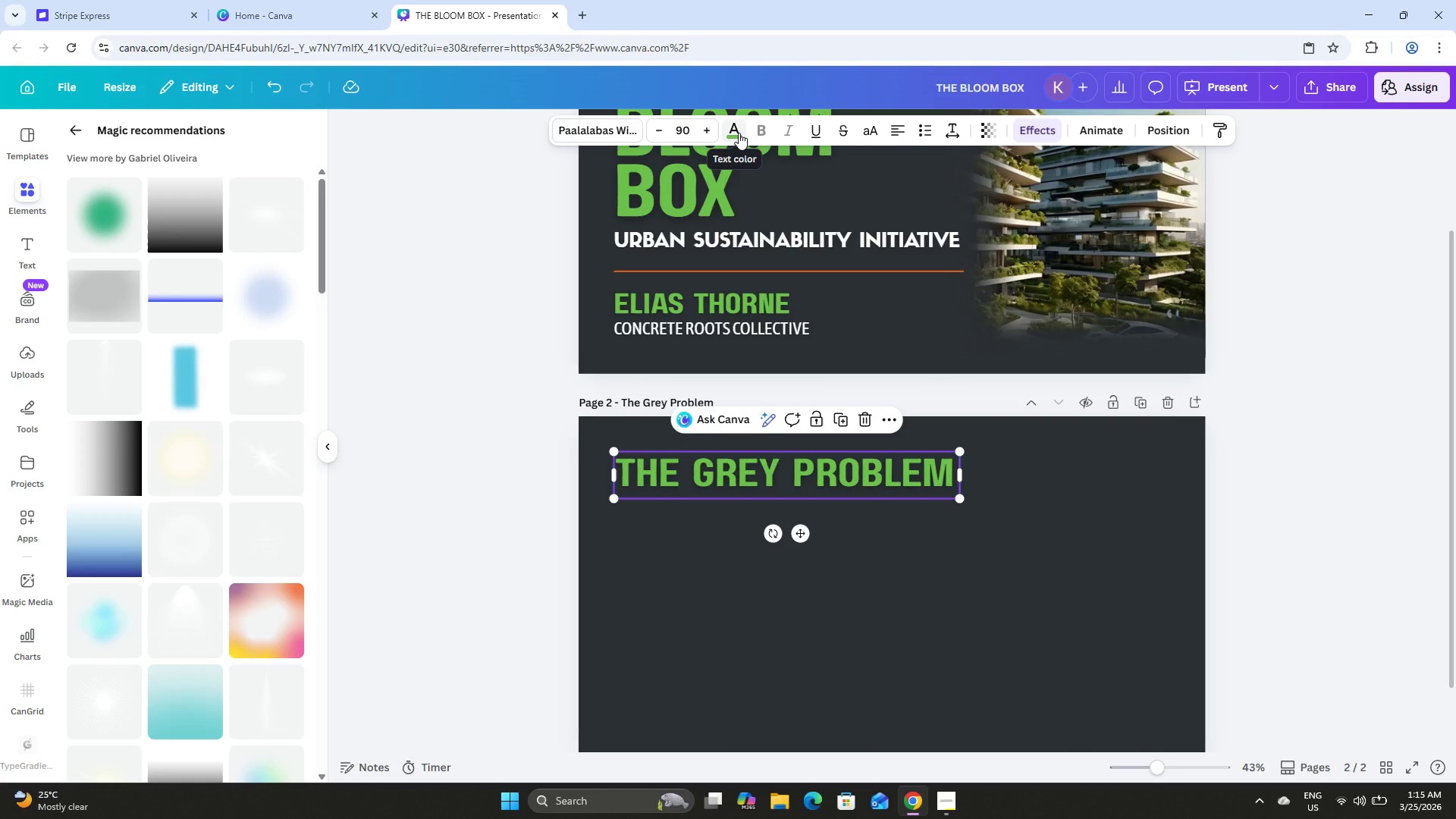 
left_click([740, 133])
 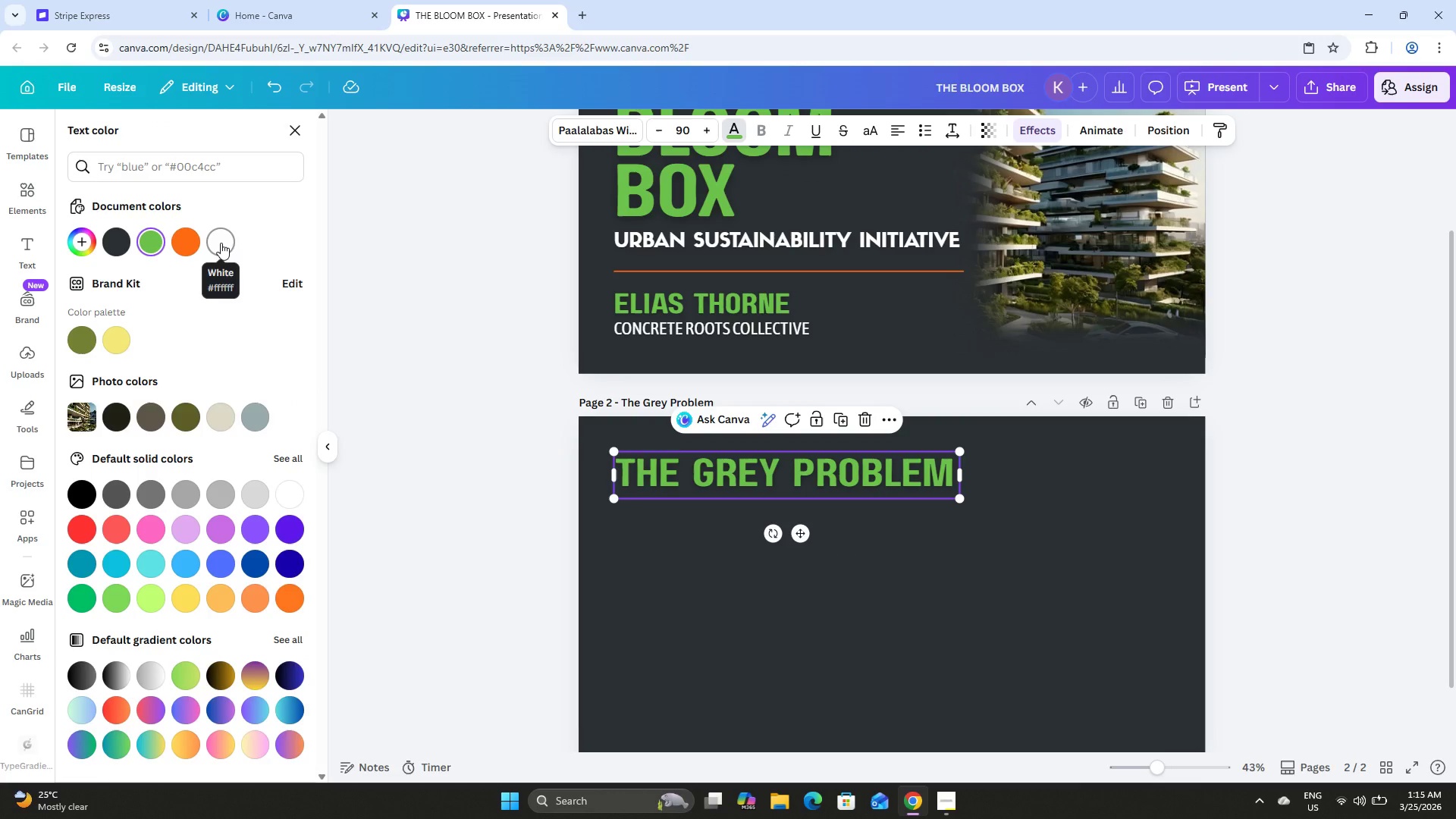 
left_click([221, 243])
 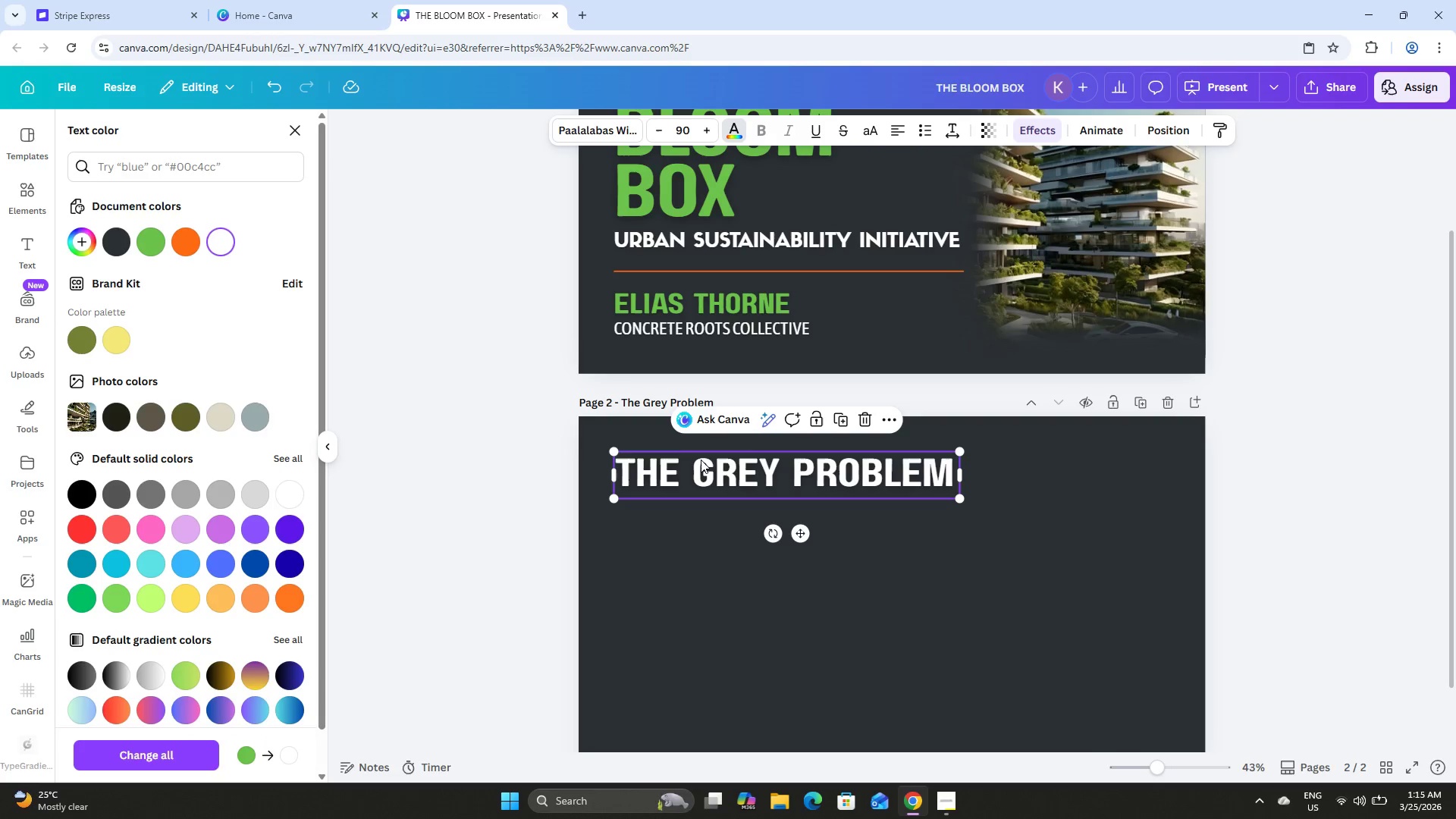 
left_click([758, 476])
 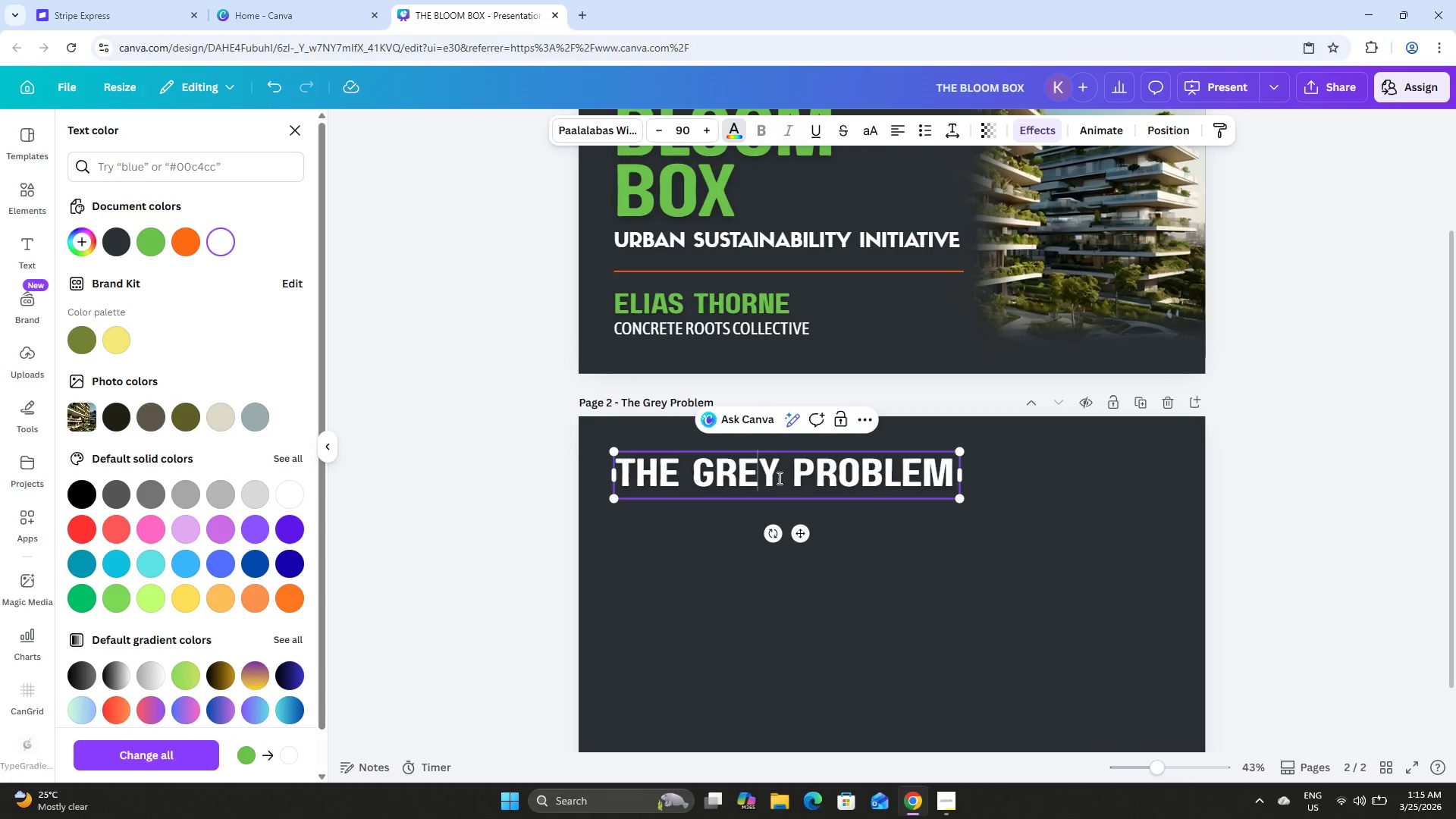 
left_click_drag(start_coordinate=[778, 478], to_coordinate=[689, 475])
 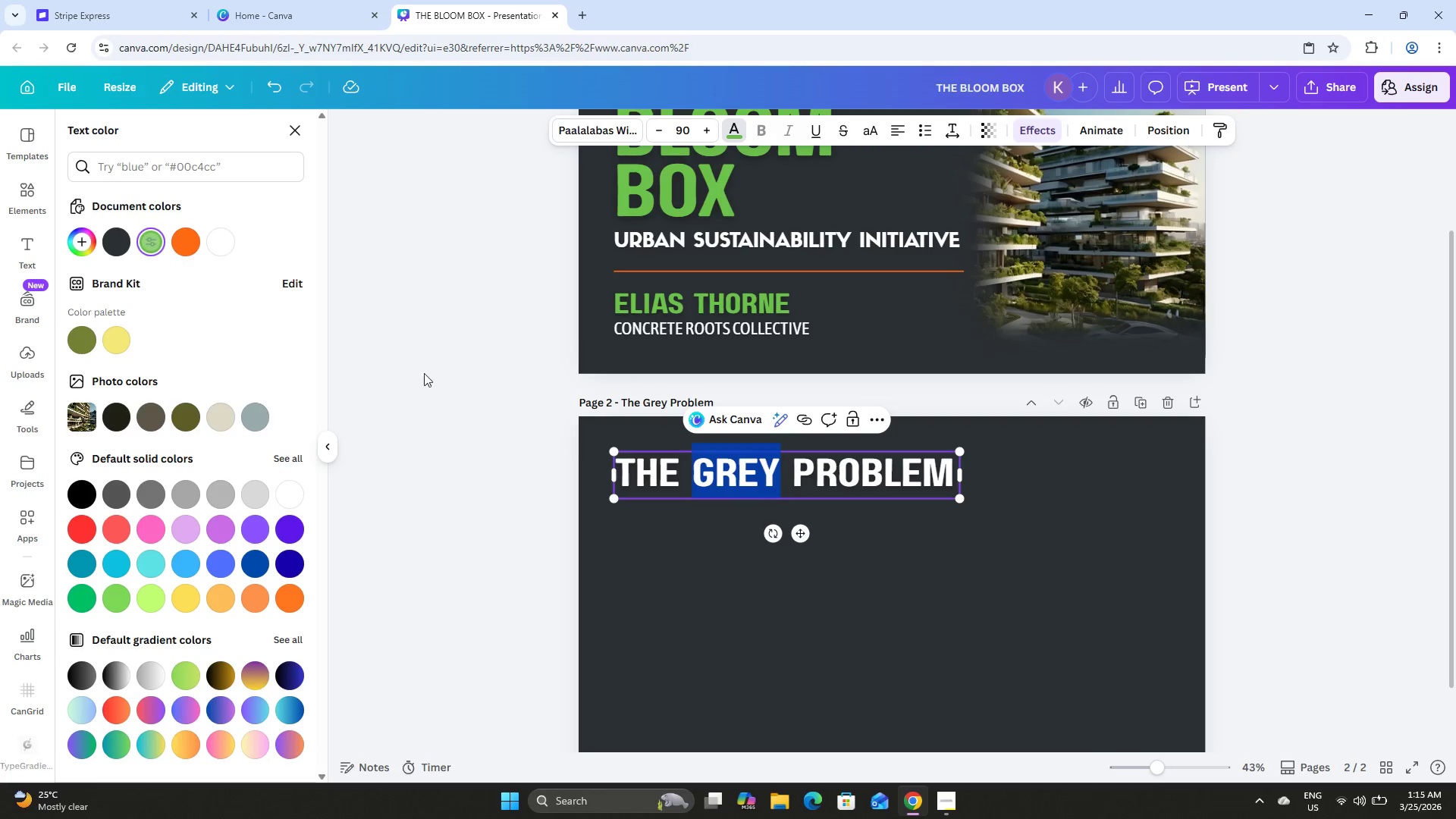 
left_click([990, 561])
 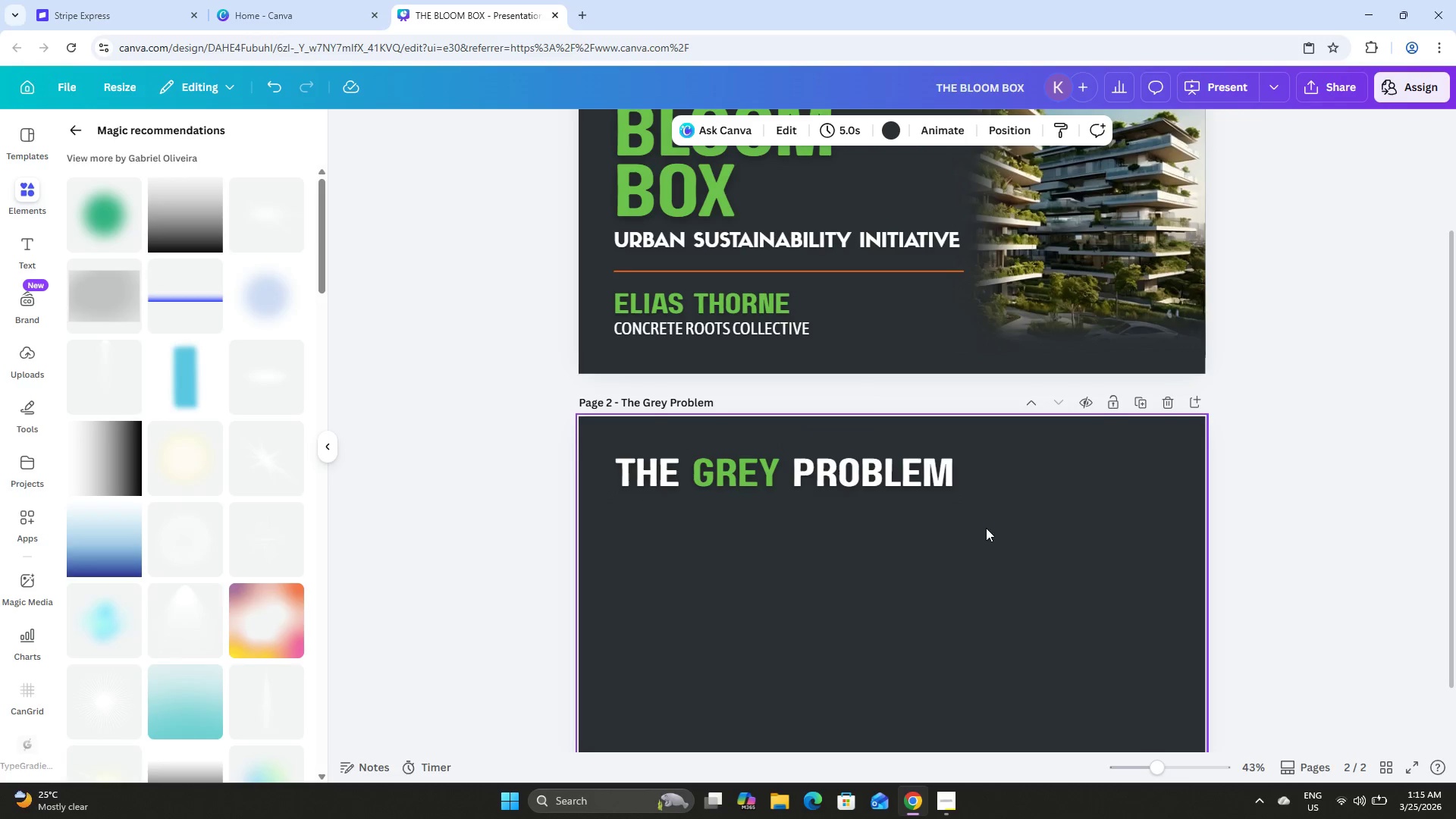 
left_click([816, 389])
 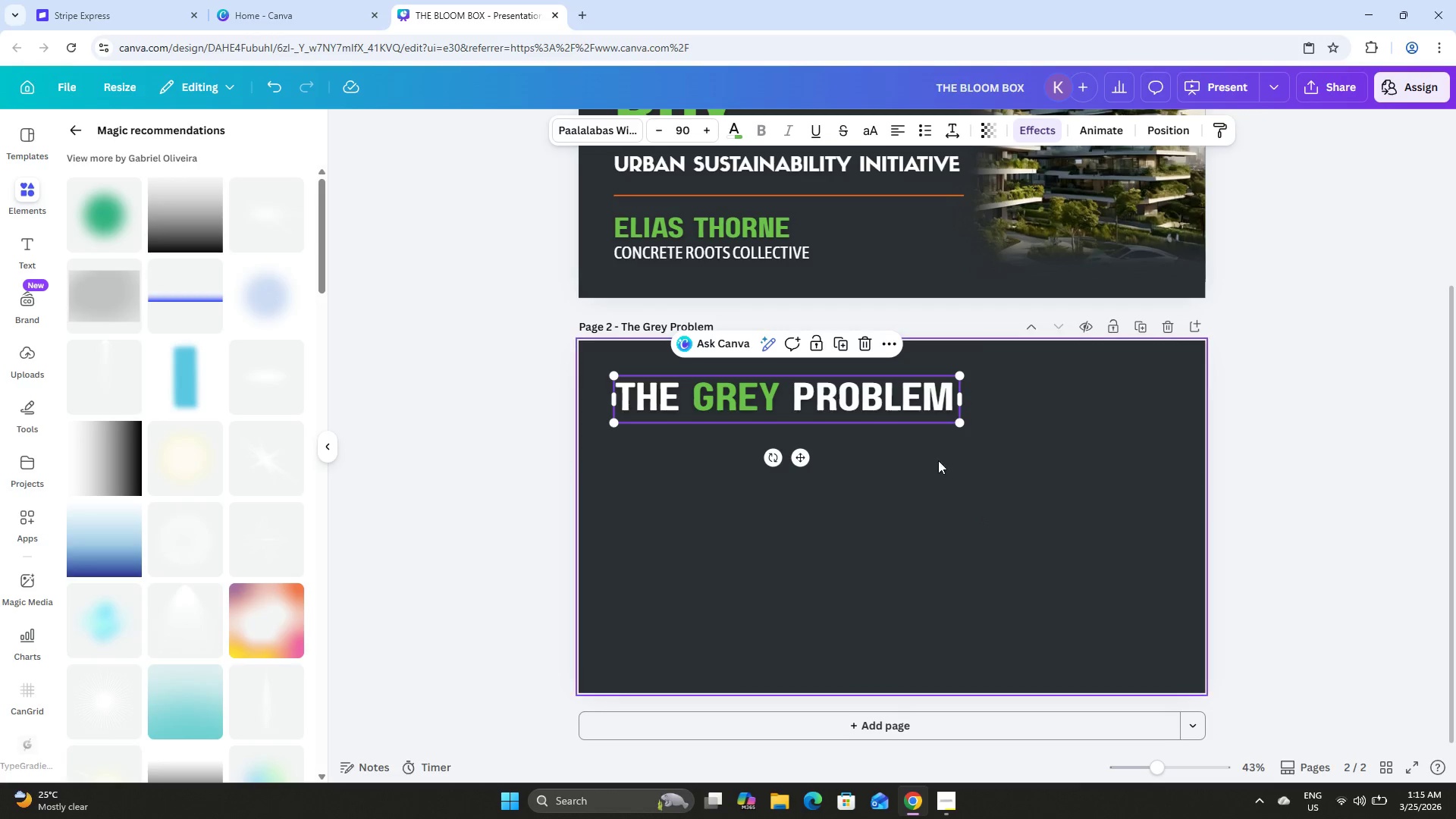 
scroll: coordinate [977, 504], scroll_direction: down, amount: 4.0
 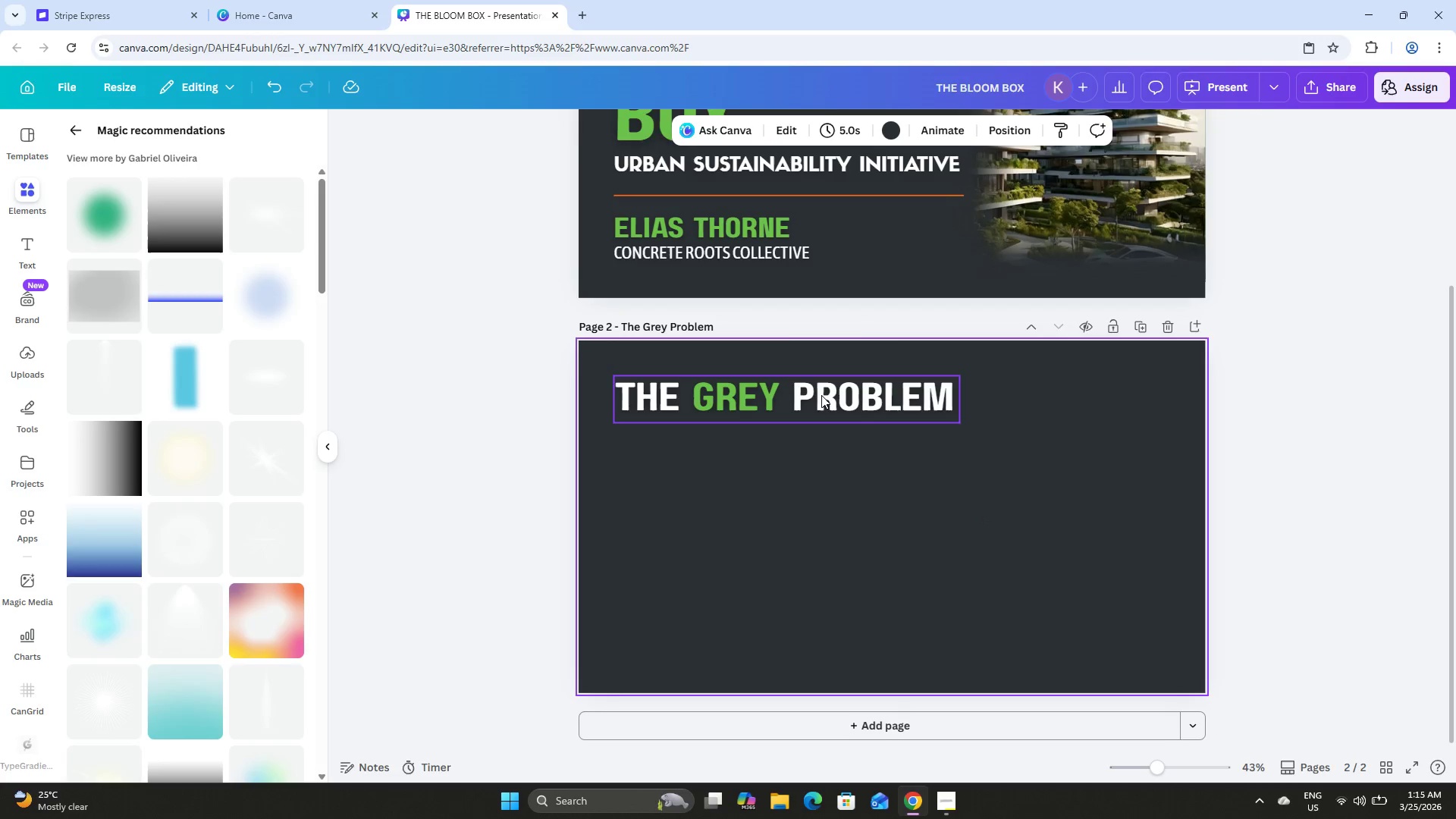 
left_click([981, 499])
 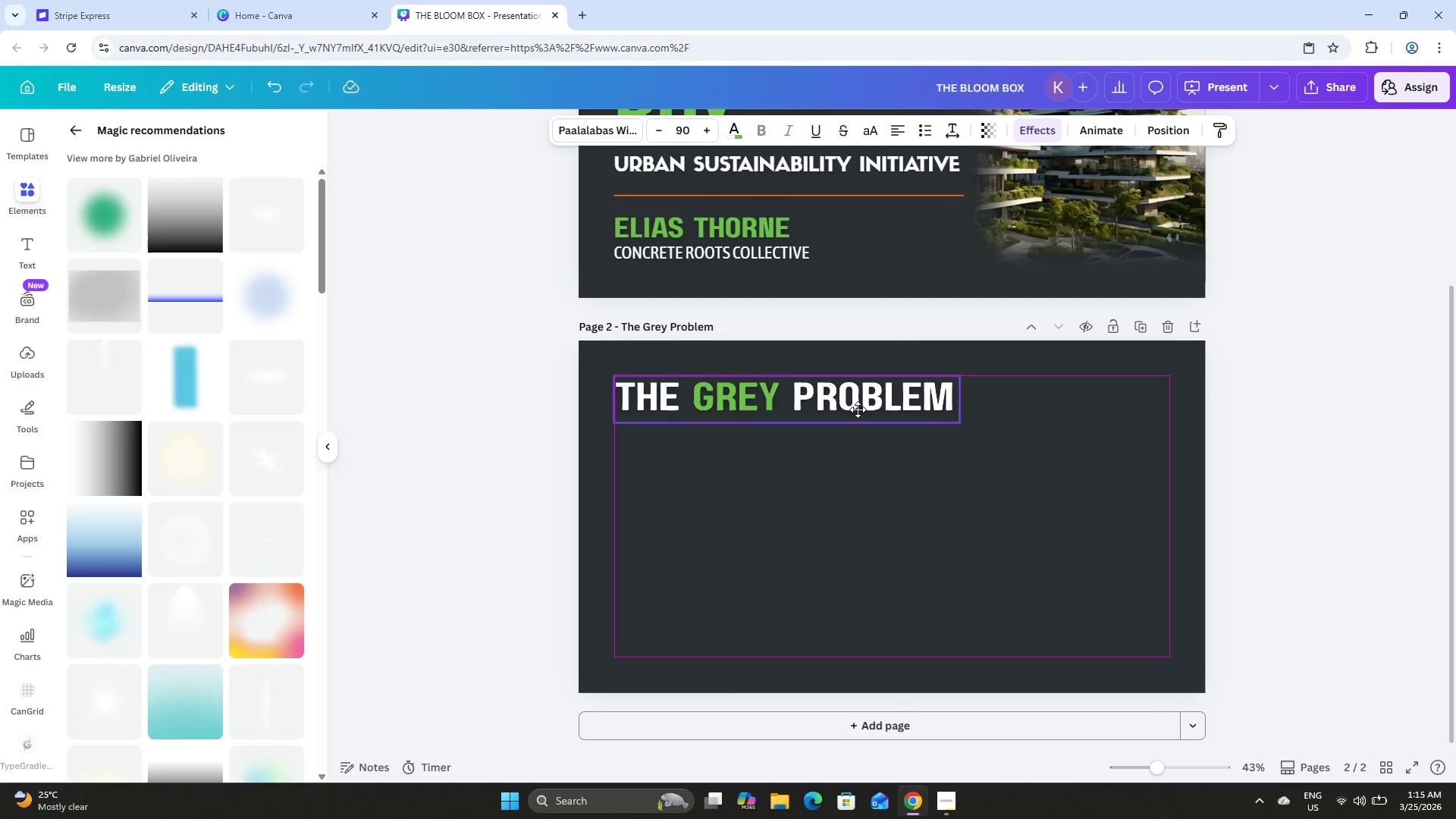 
left_click([955, 475])
 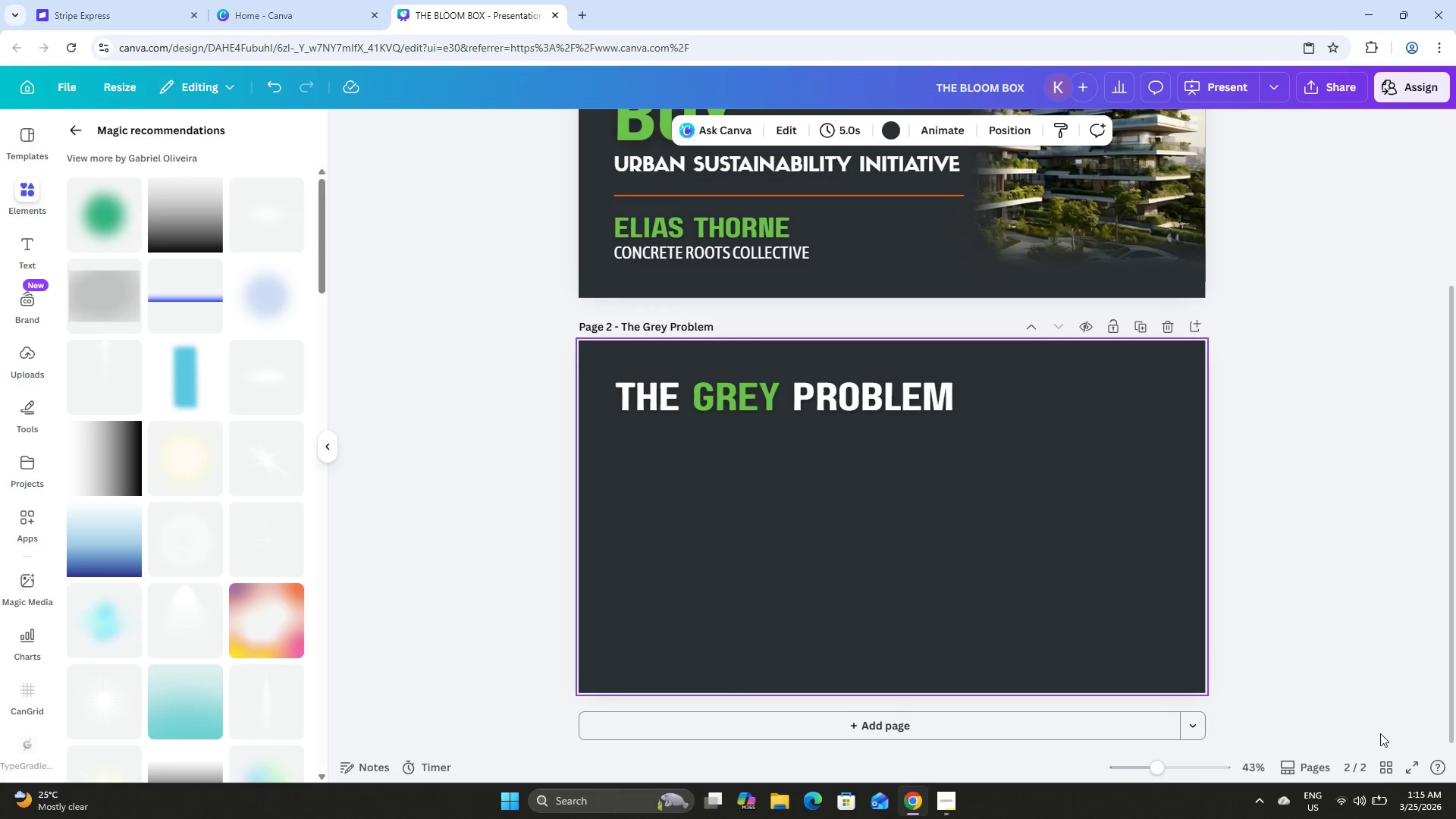 
left_click([1383, 763])
 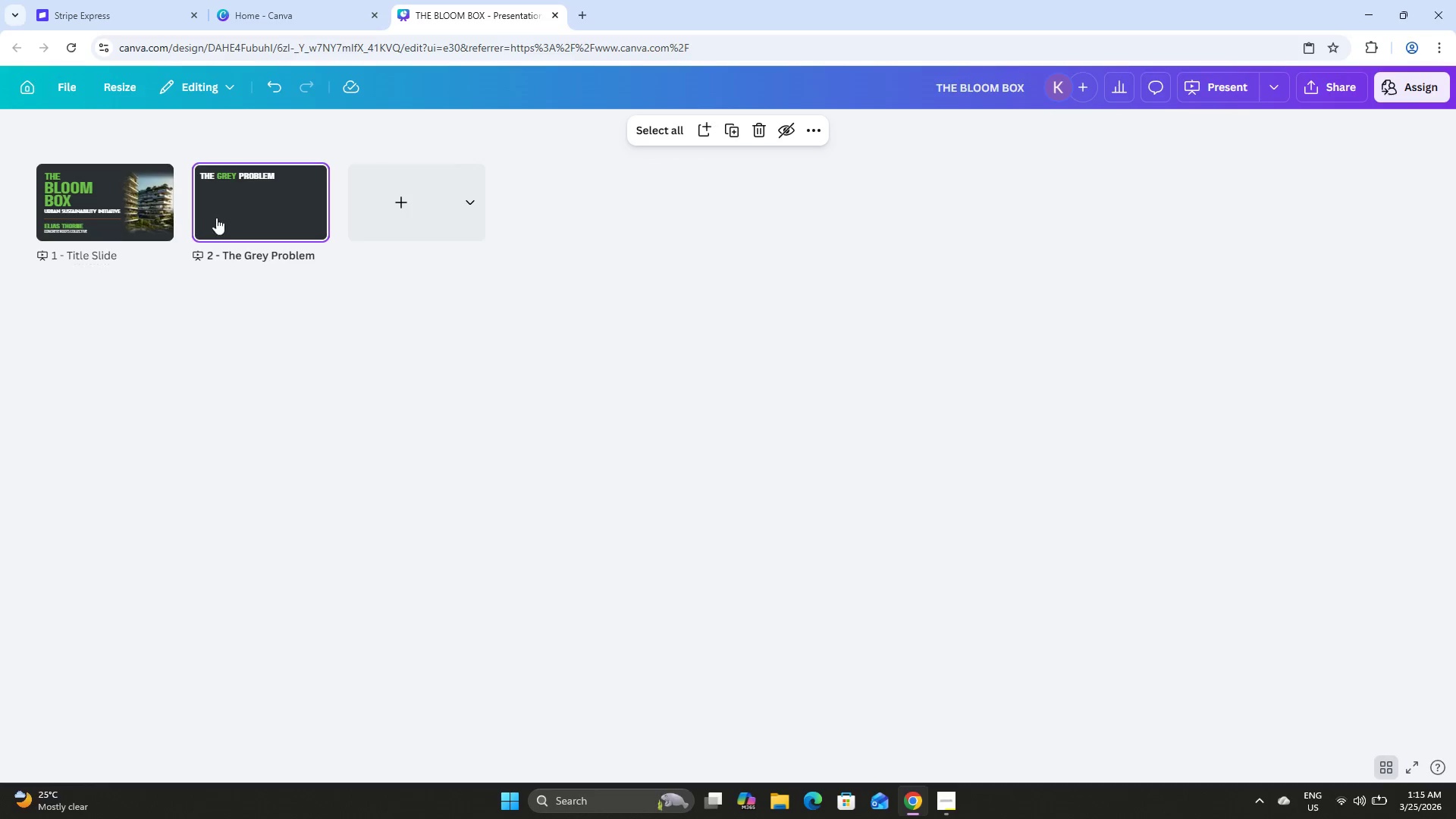 
double_click([269, 196])
 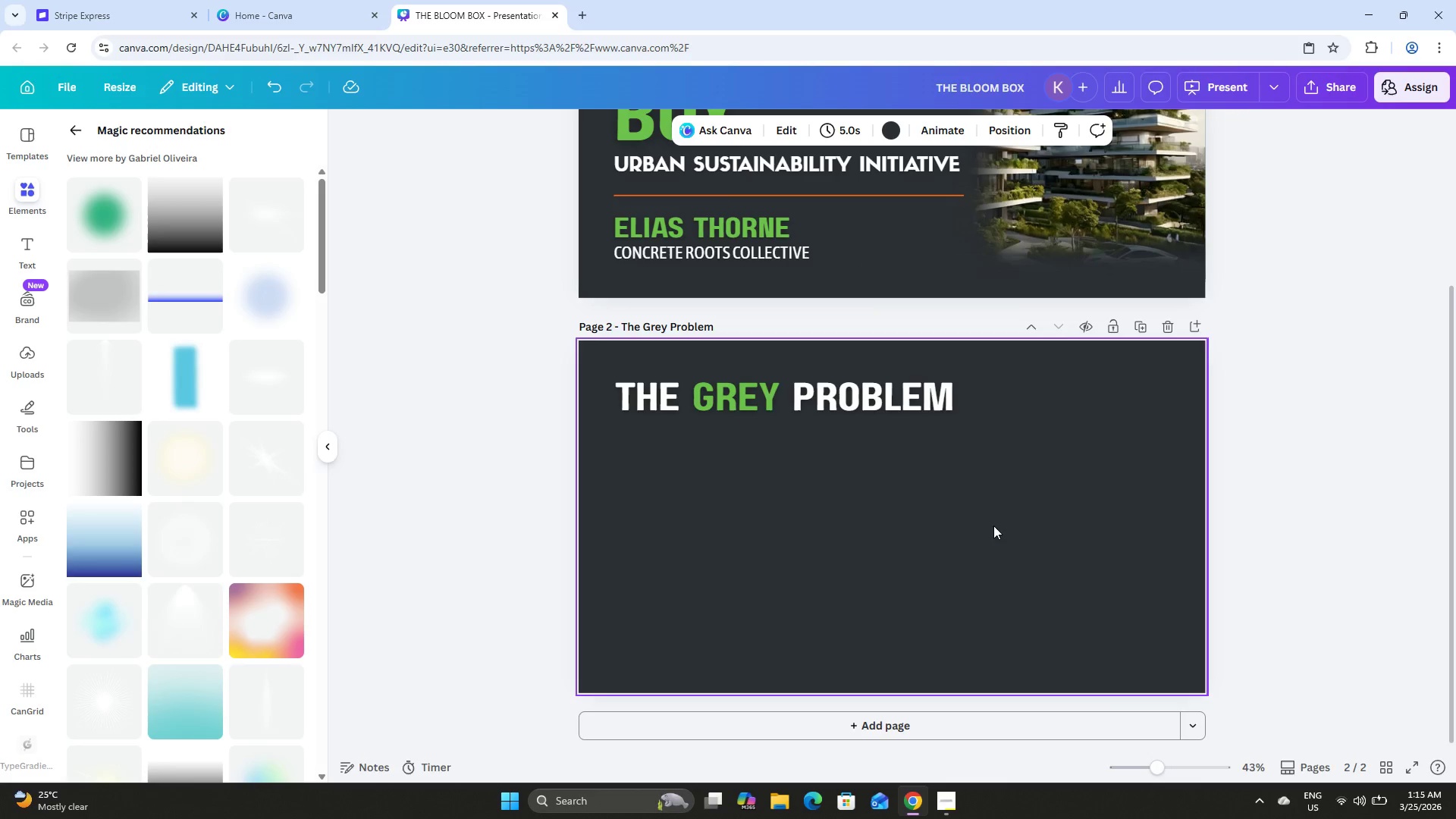 
scroll: coordinate [971, 517], scroll_direction: down, amount: 4.0
 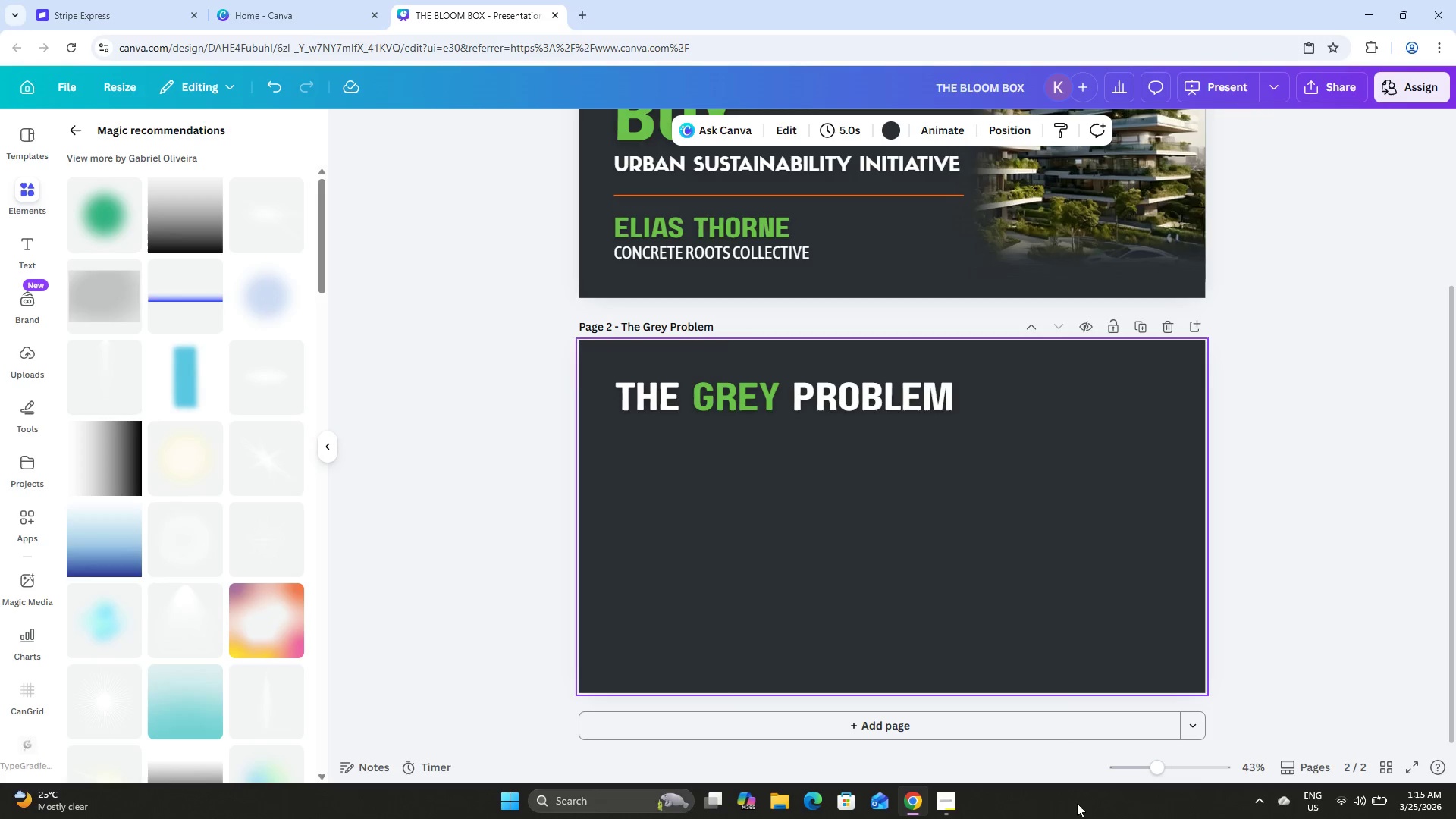 
left_click([950, 802])